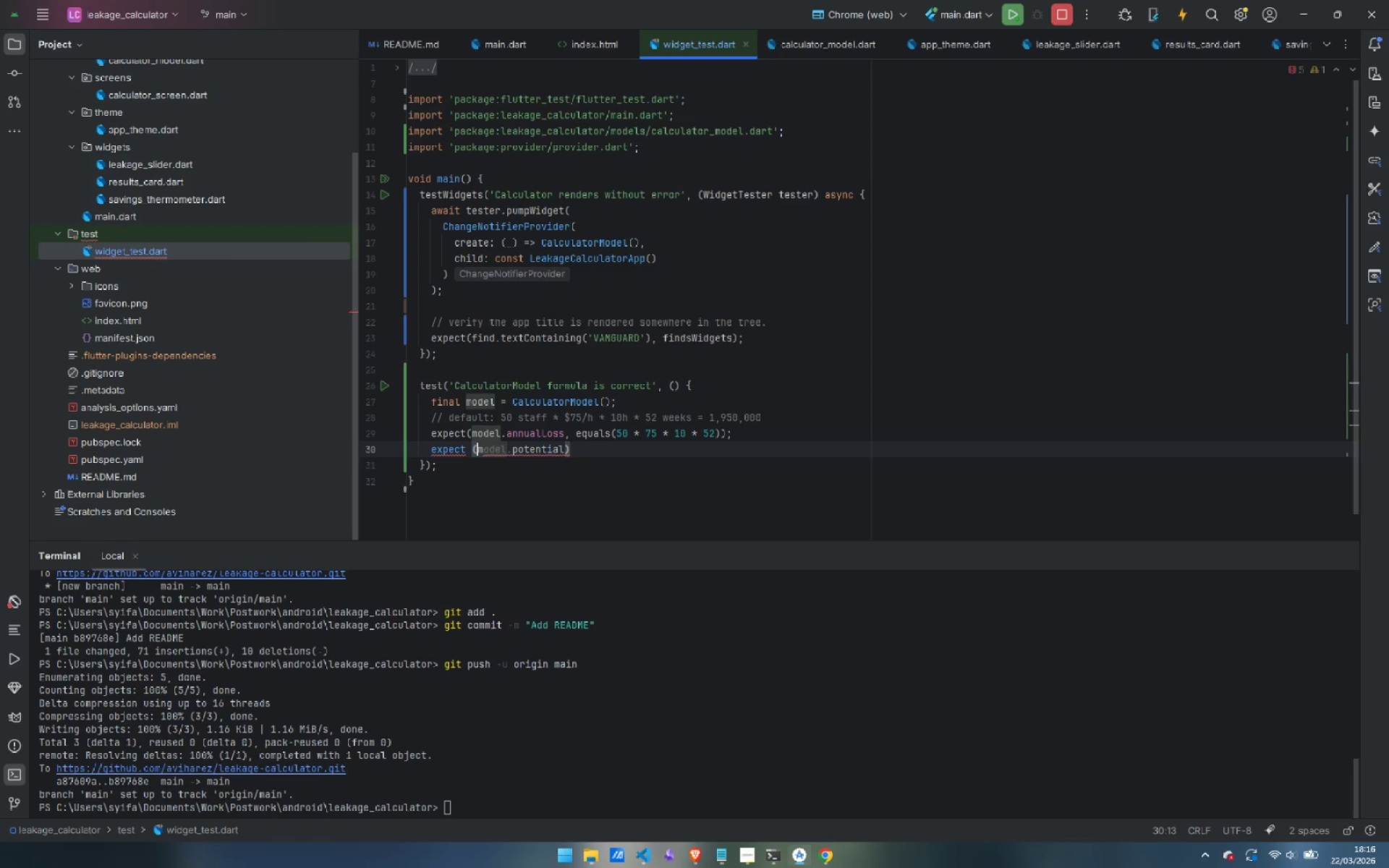 
key(ArrowLeft)
 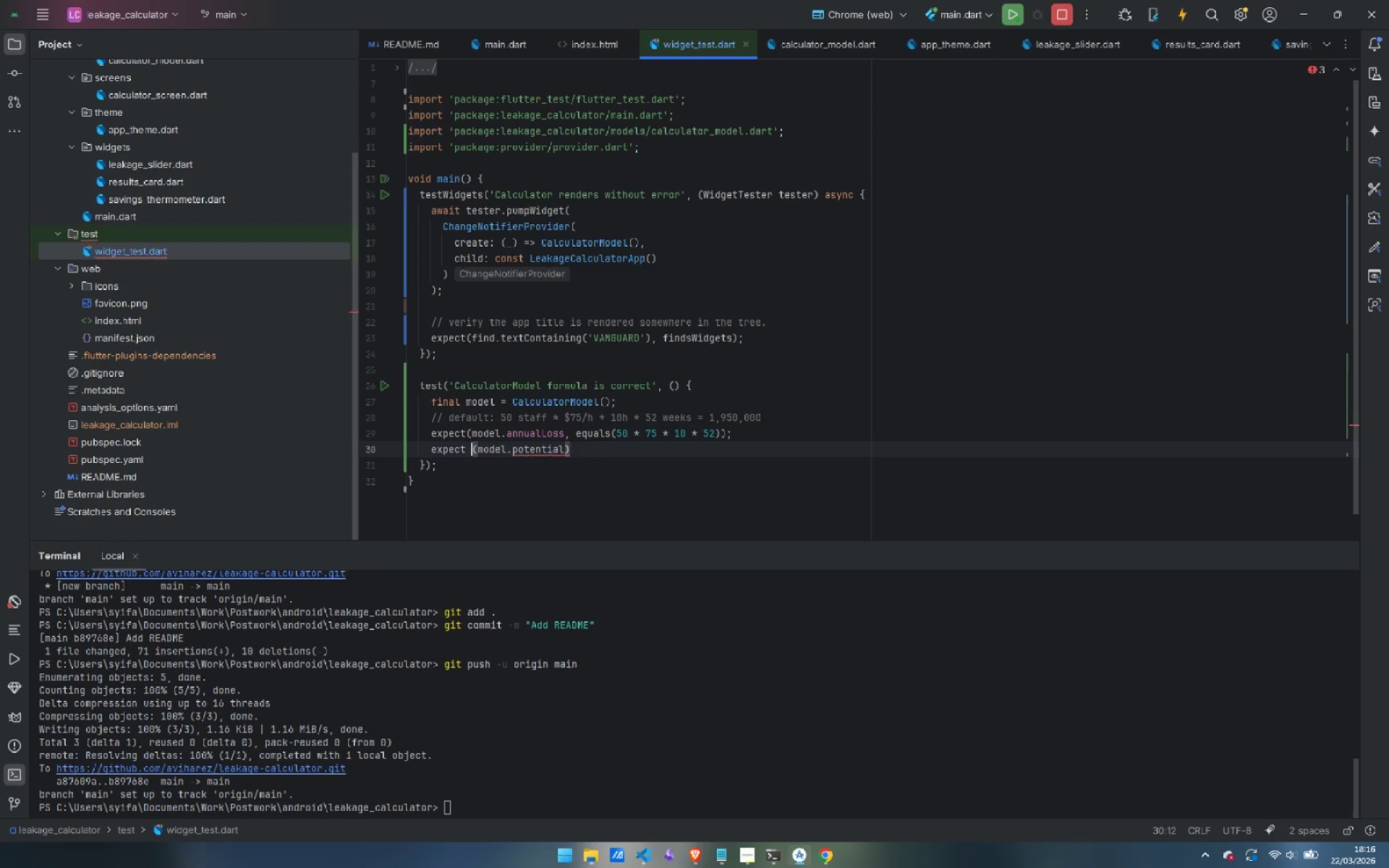 
key(Backspace)
 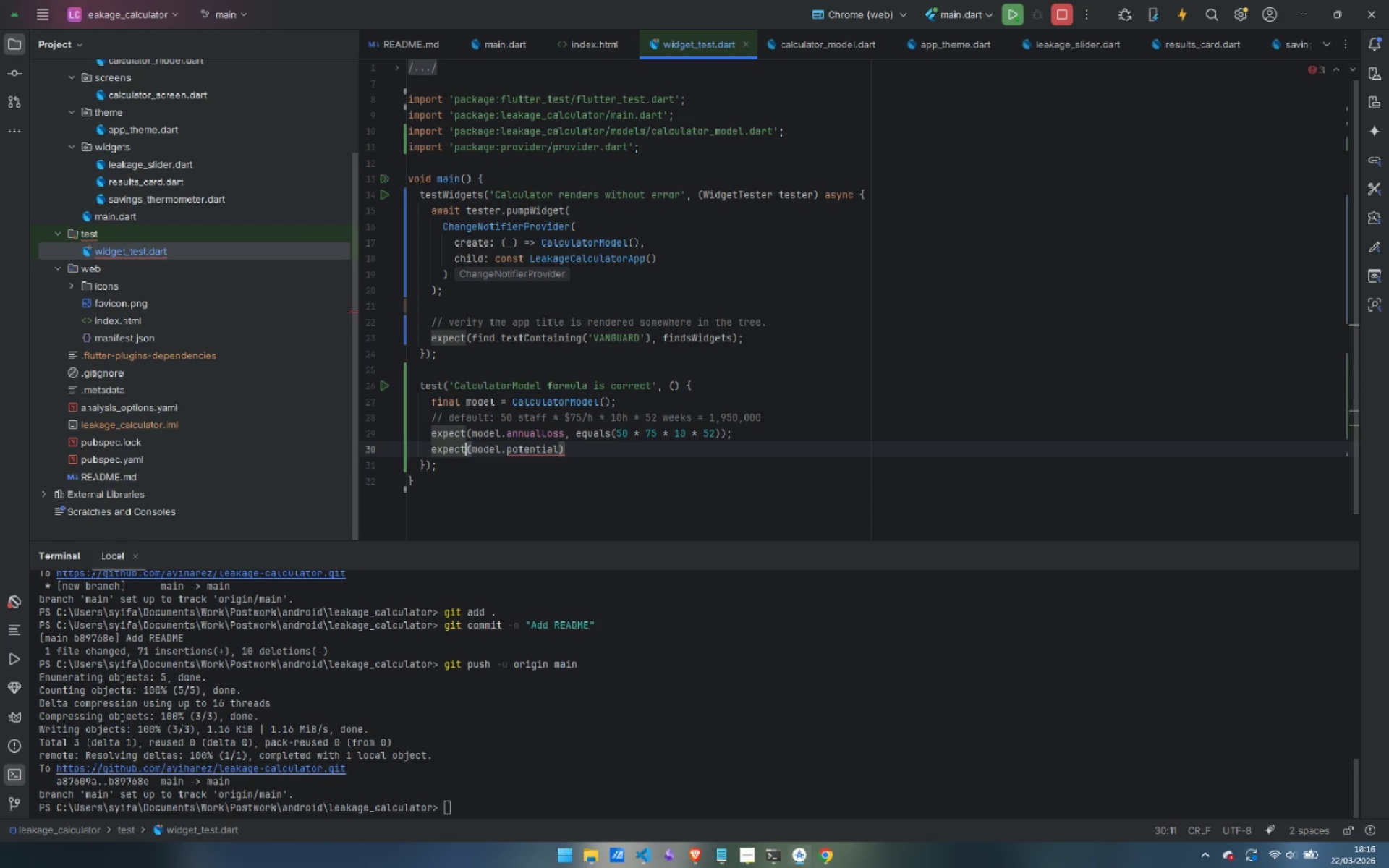 
key(Control+ArrowRight)
 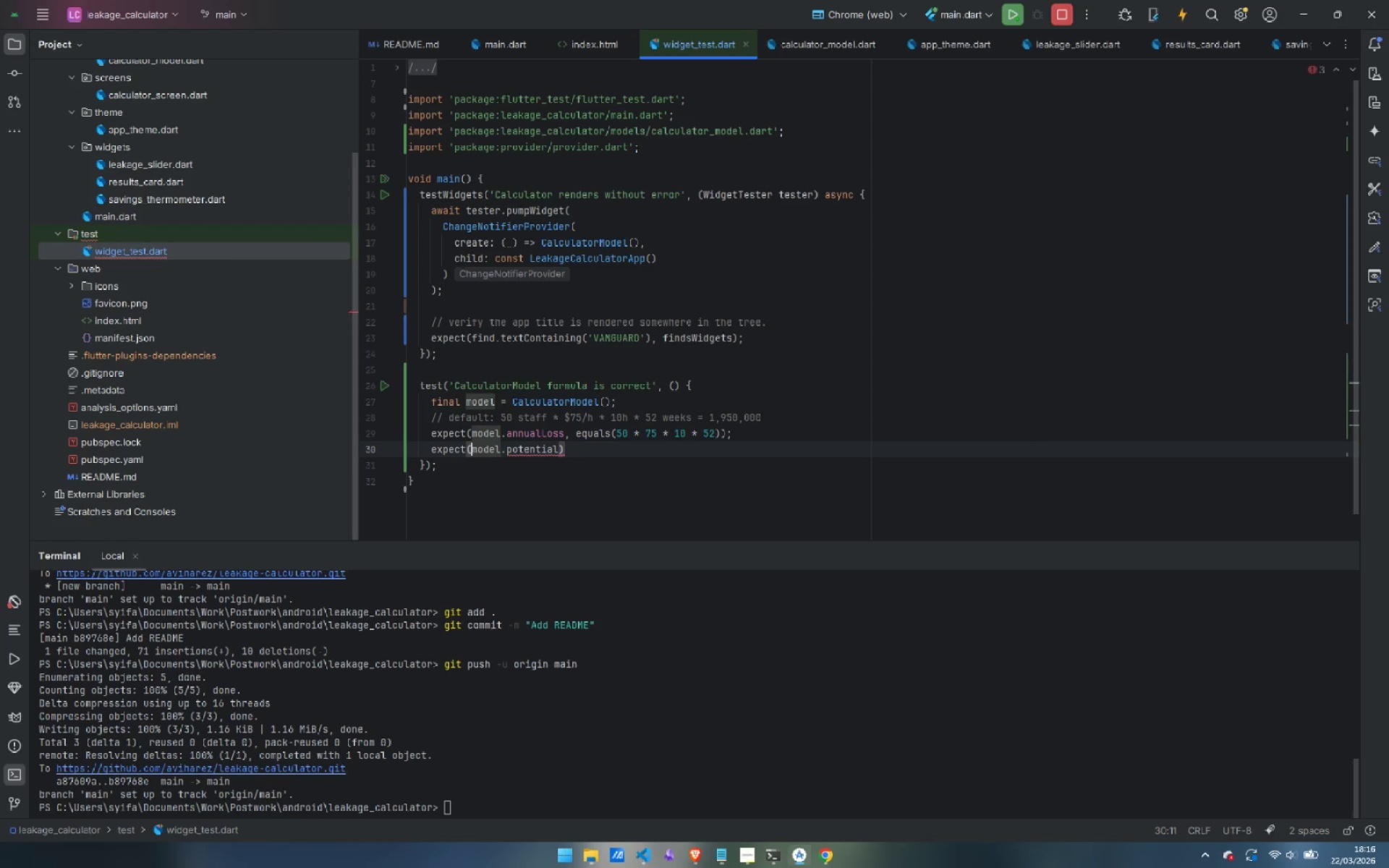 
key(Control+ArrowRight)
 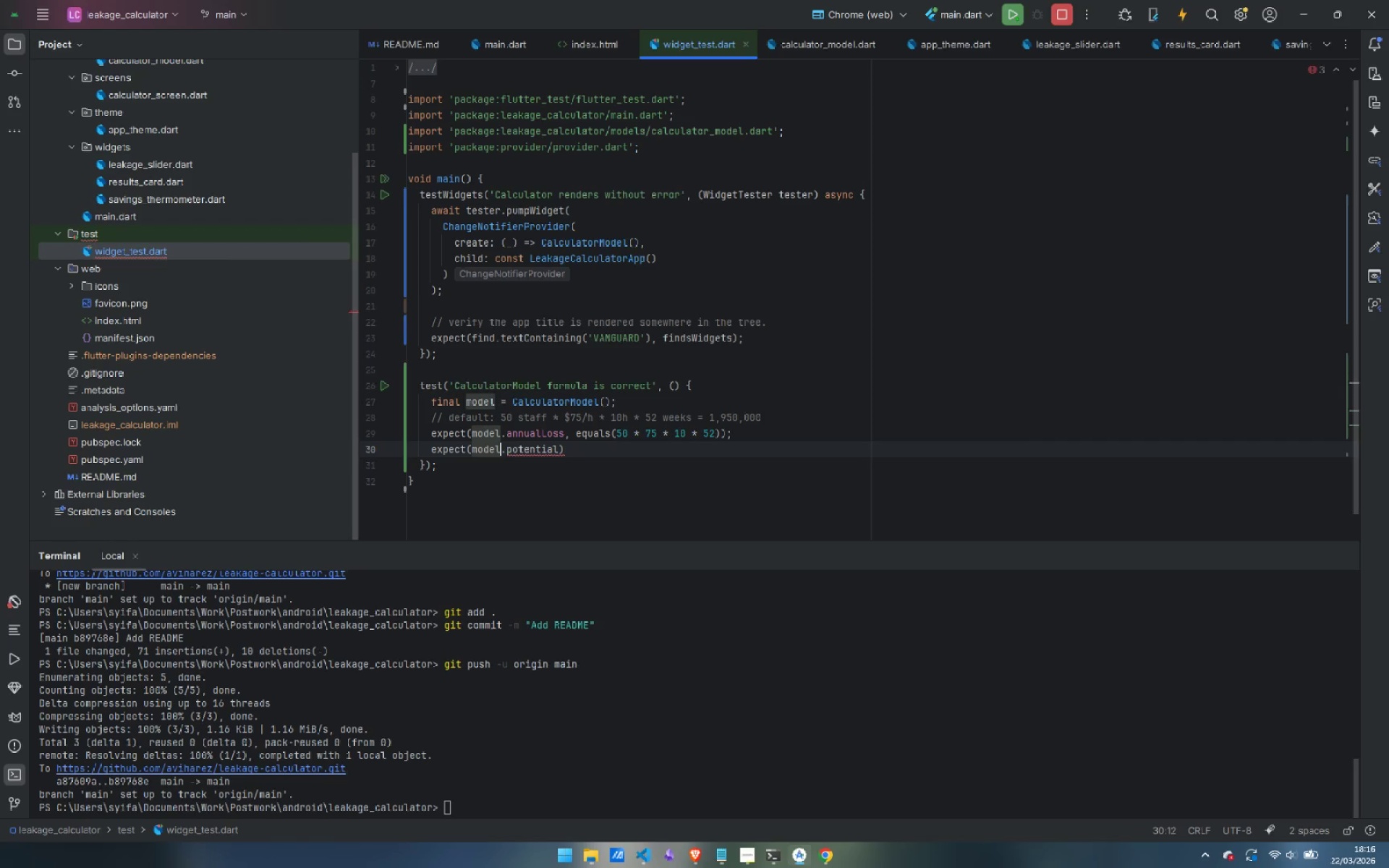 
key(Control+ArrowRight)
 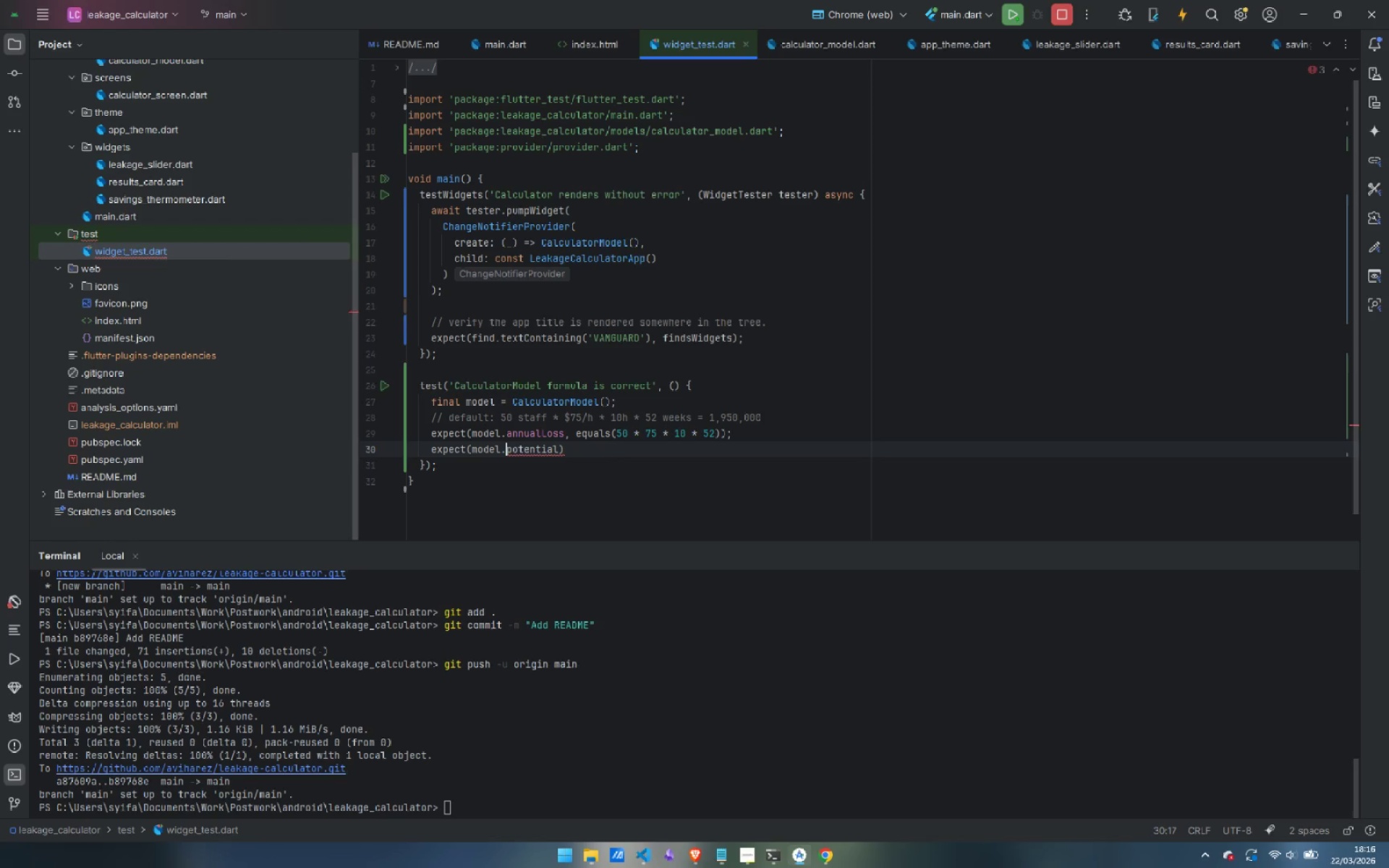 
key(Control+ArrowRight)
 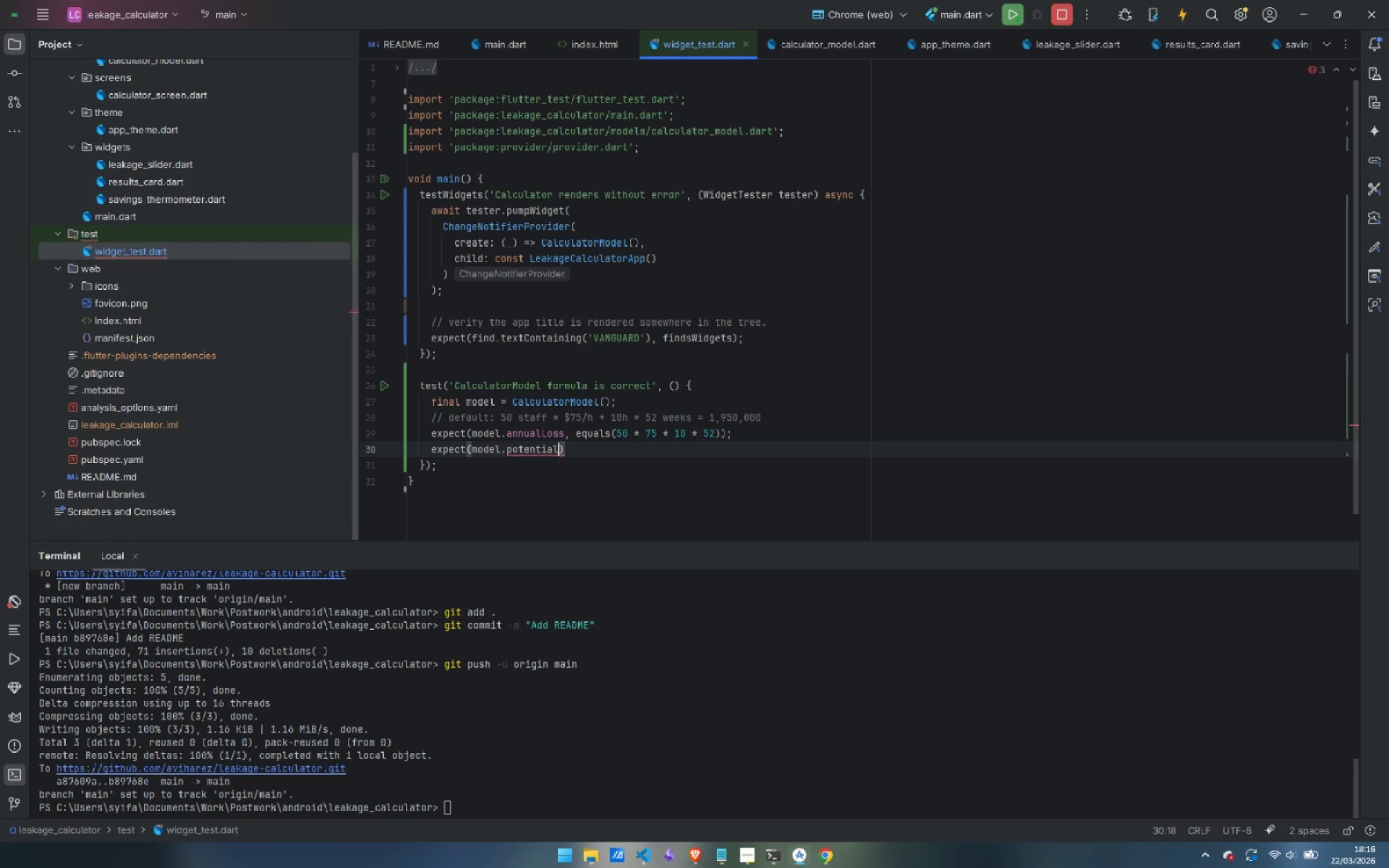 
key(Control+ArrowRight)
 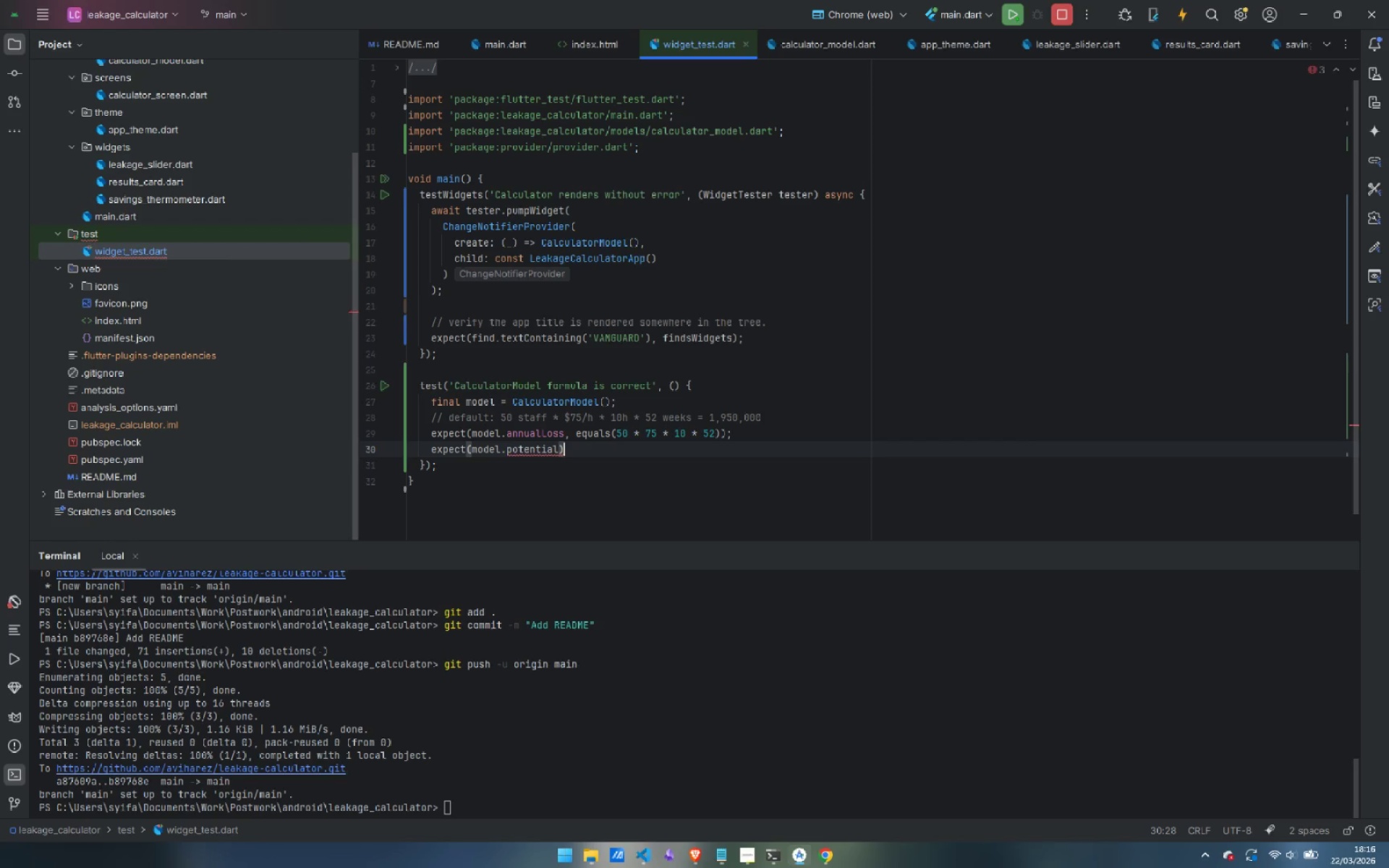 
key(Control+ArrowLeft)
 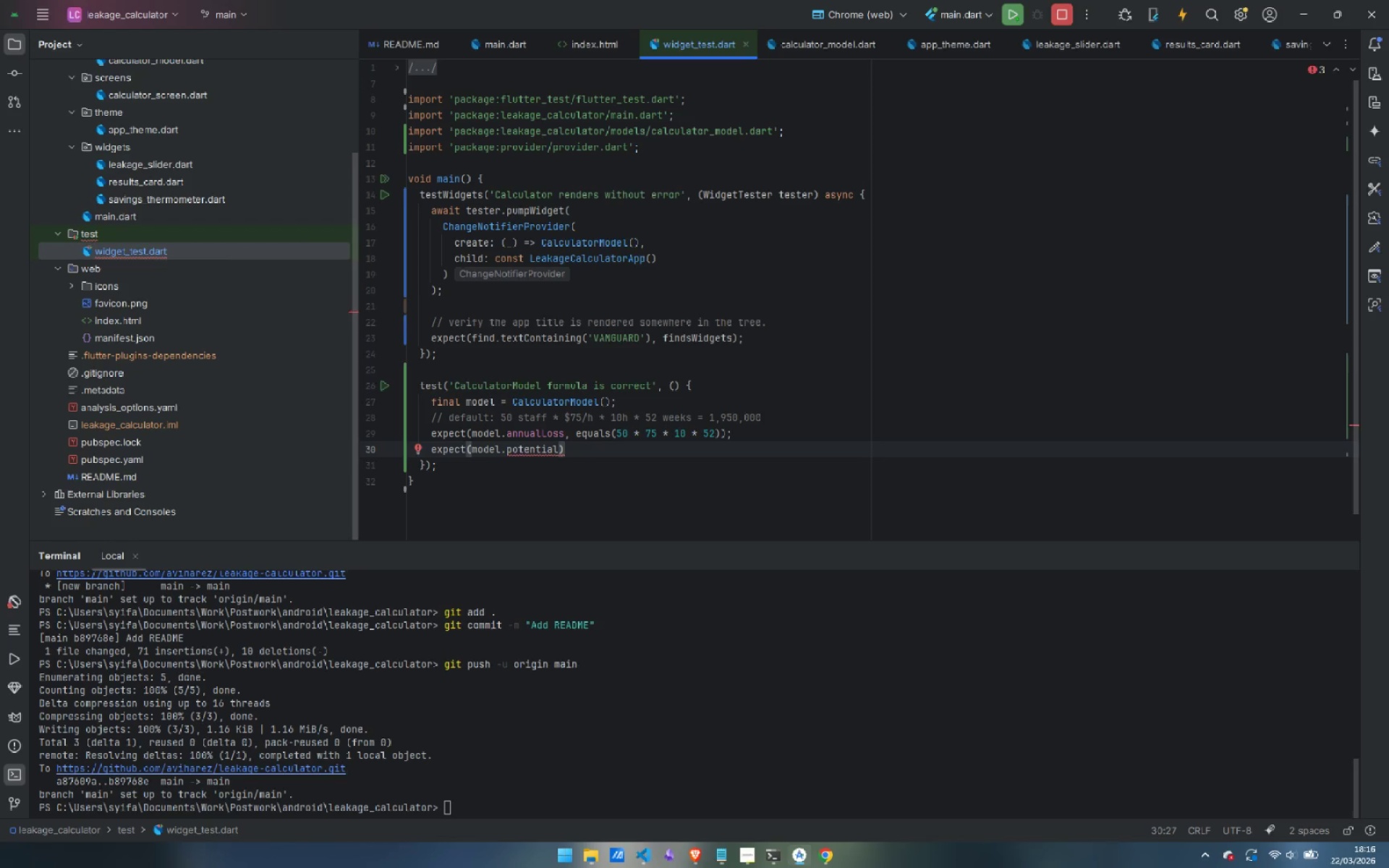 
type(Savings, equals(model.an)
 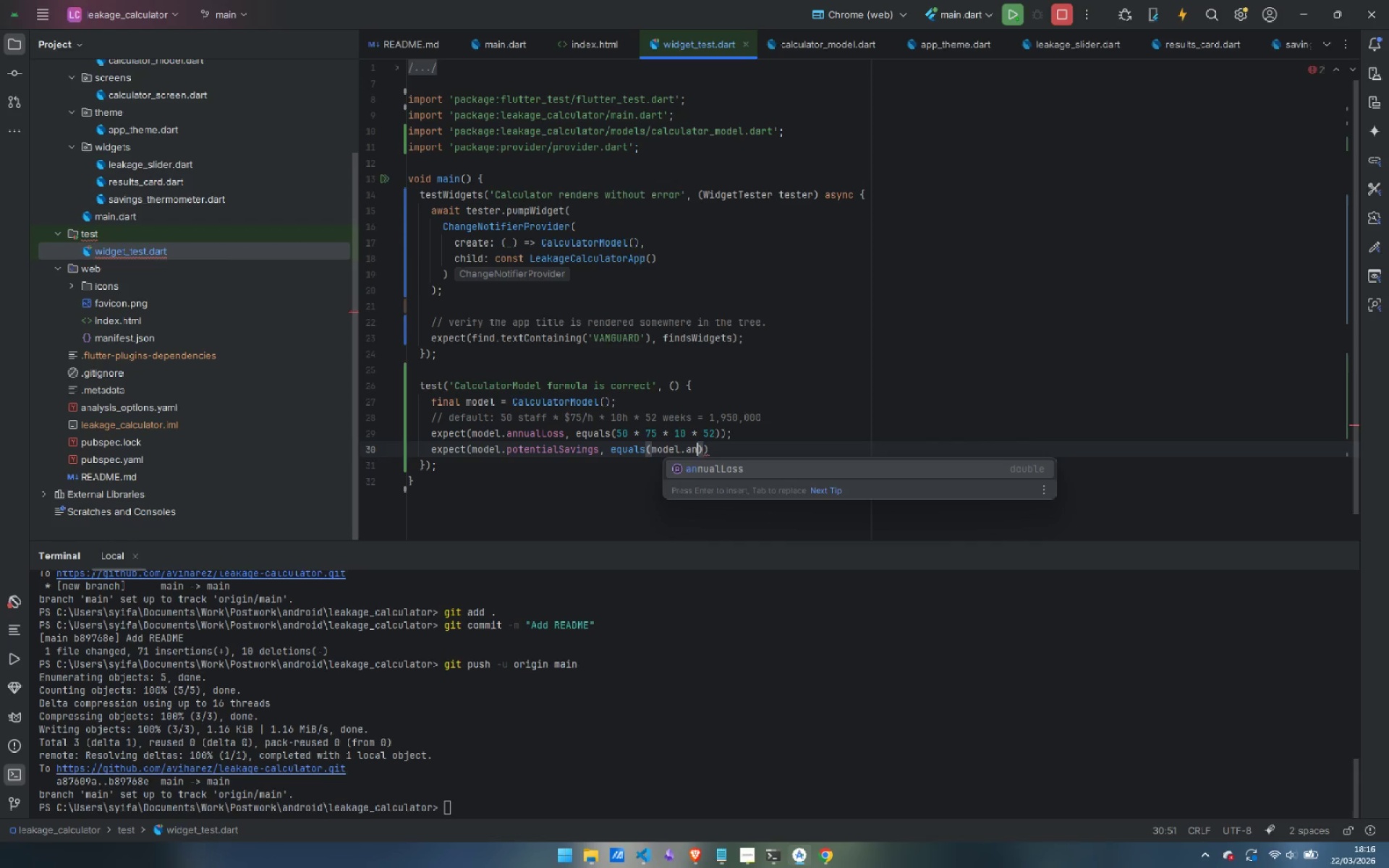 
key(Enter)
 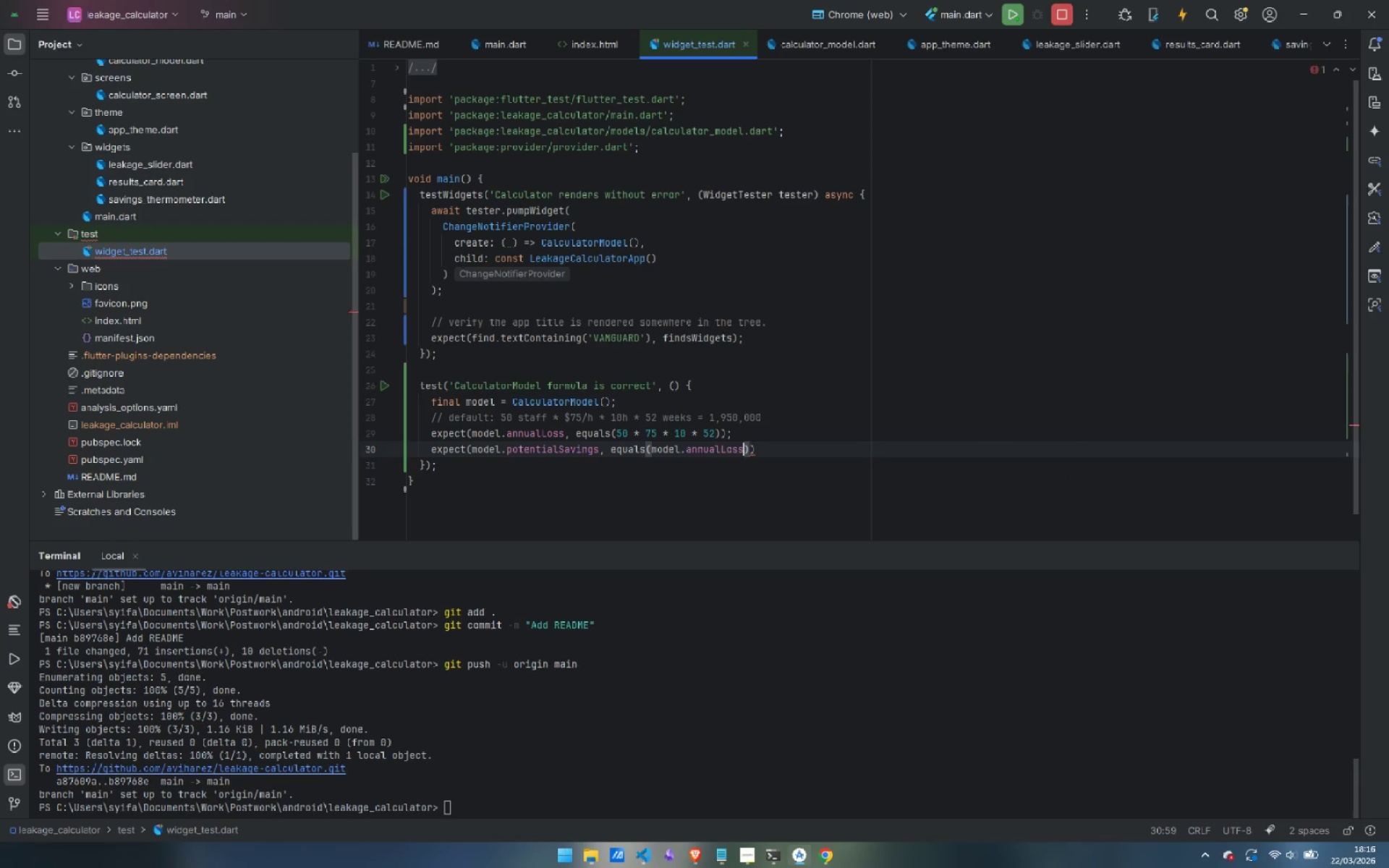 
type( * 0.65)
 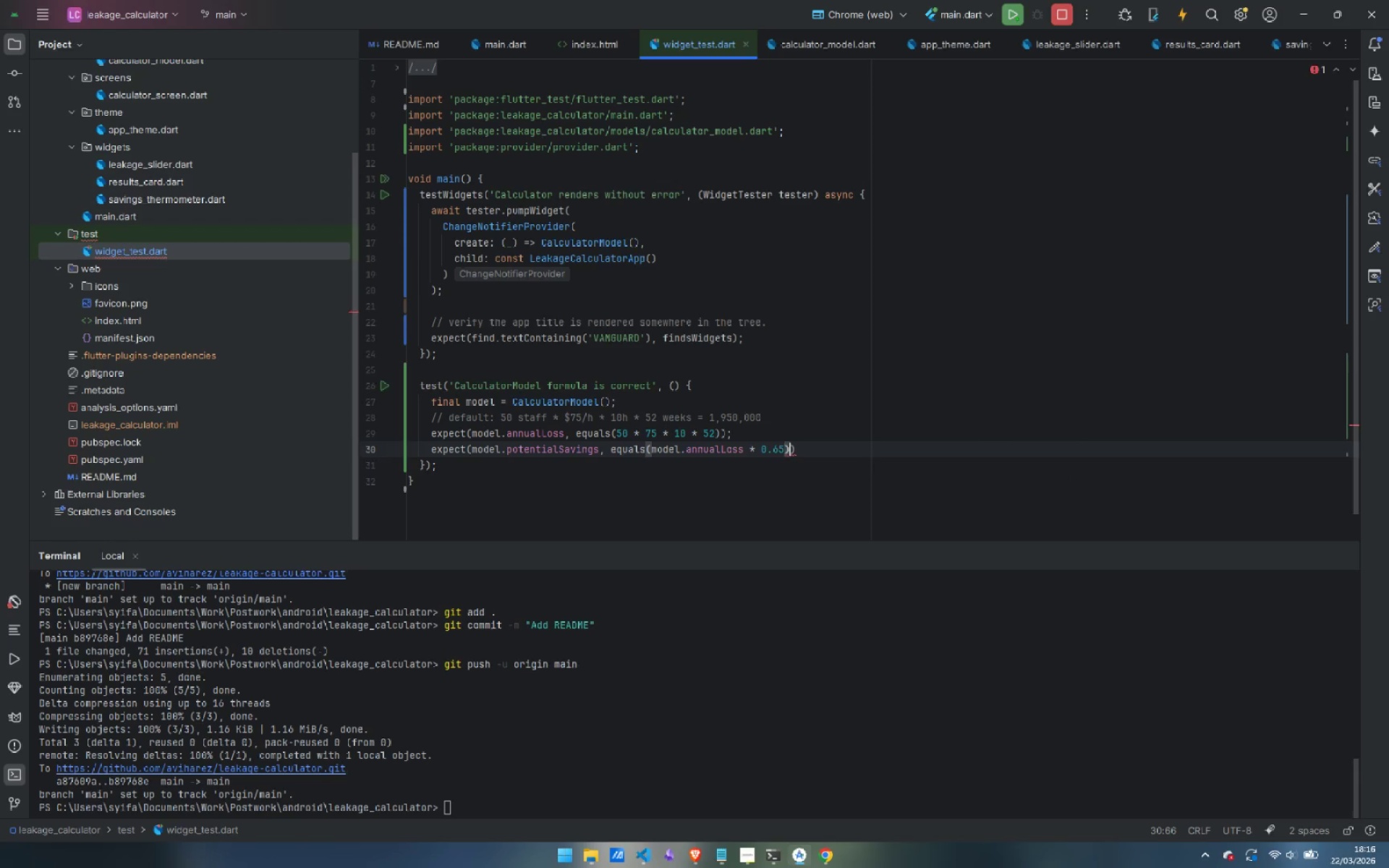 
key(ArrowRight)
 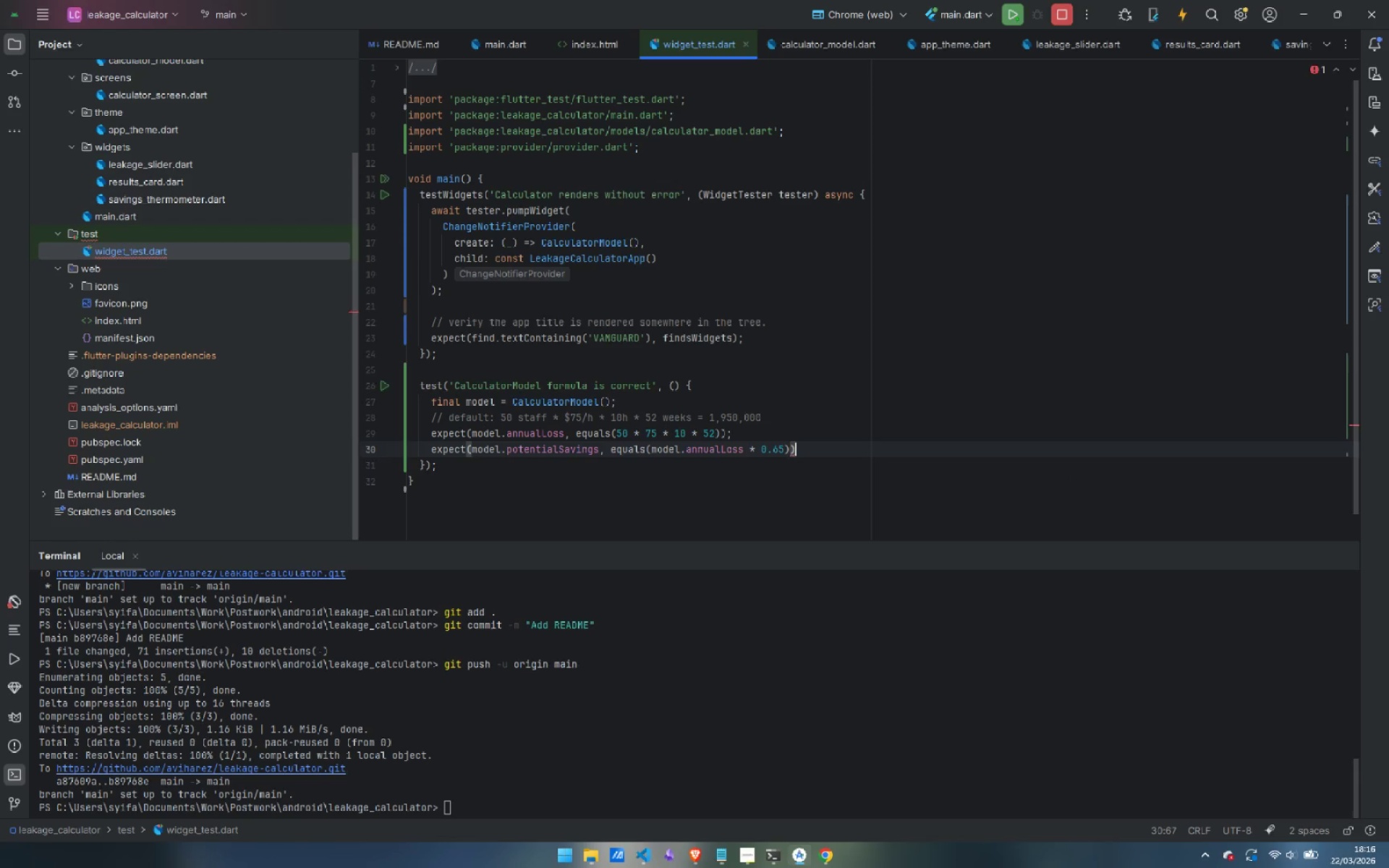 
key(ArrowRight)
 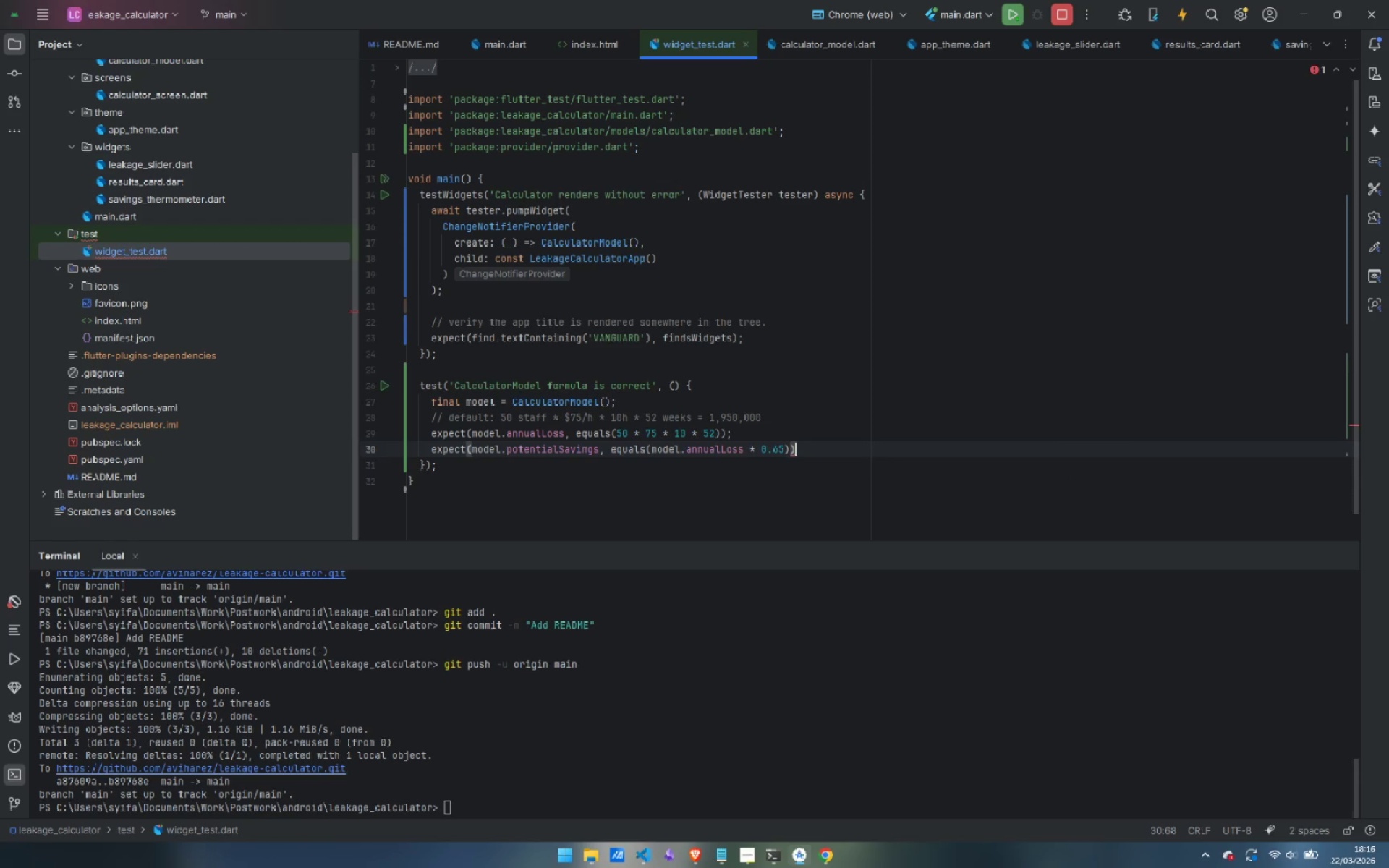 
key(Semicolon)
 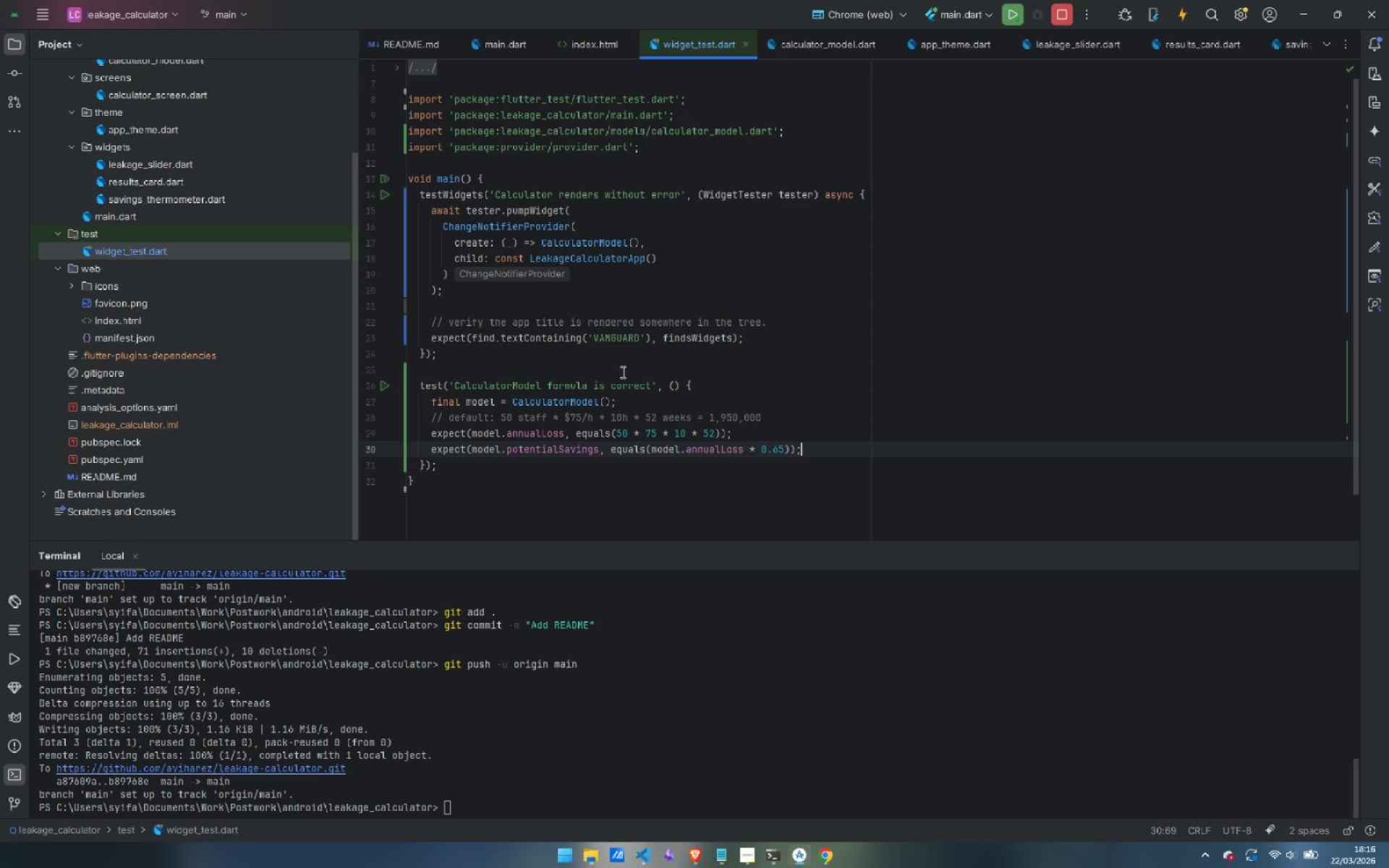 
wait(5.31)
 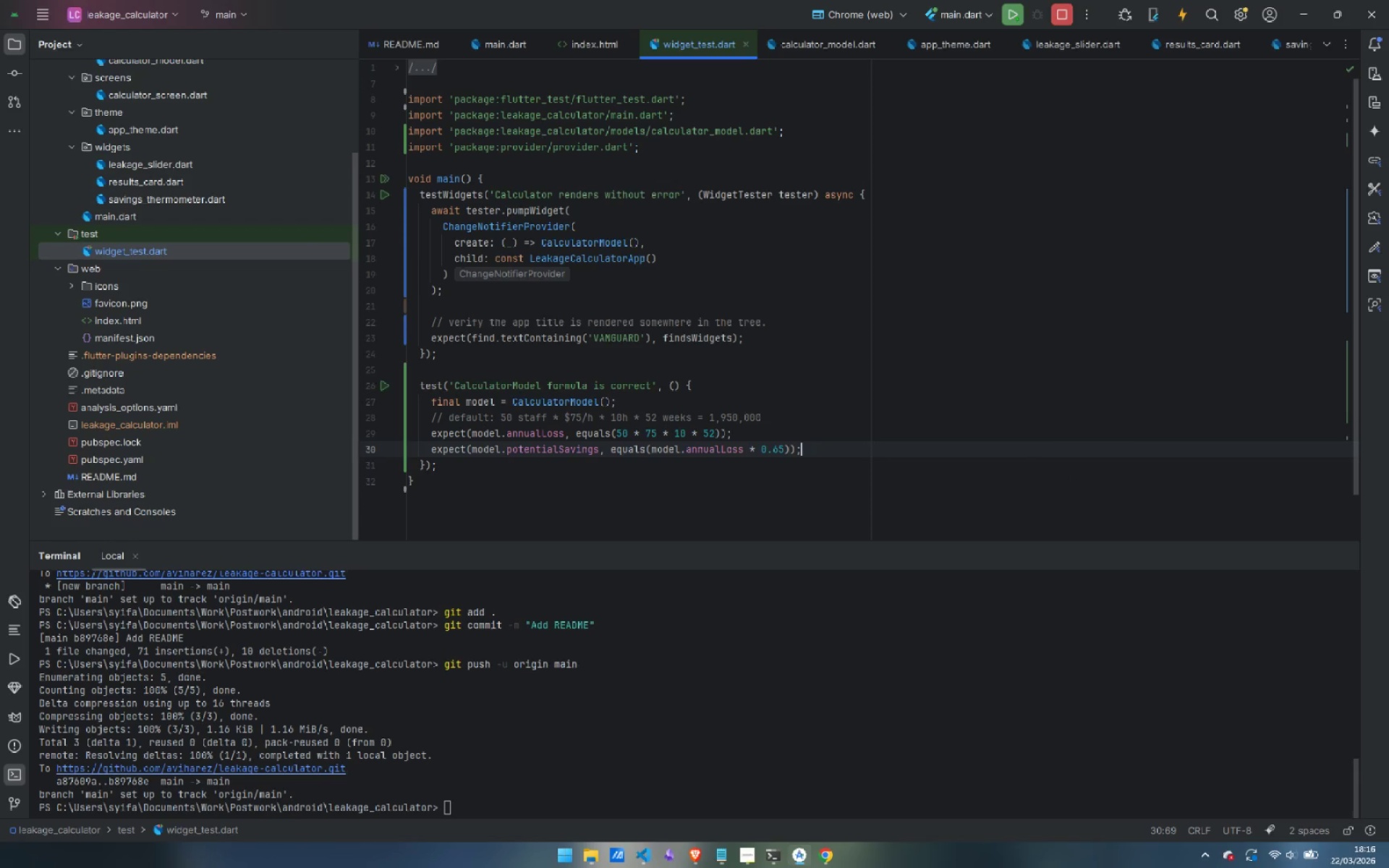 
mouse_move([404, 188])
 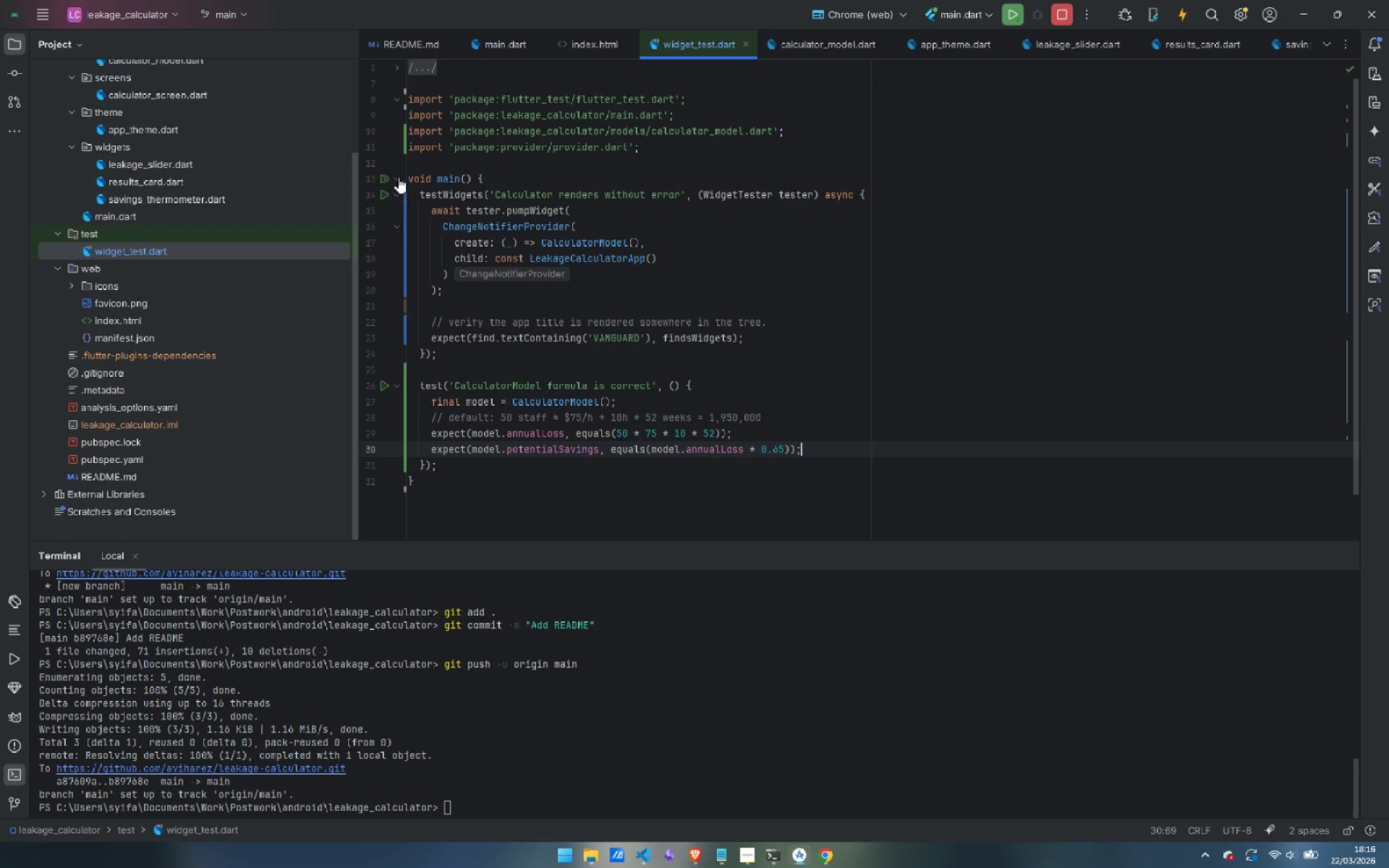 
left_click([386, 178])
 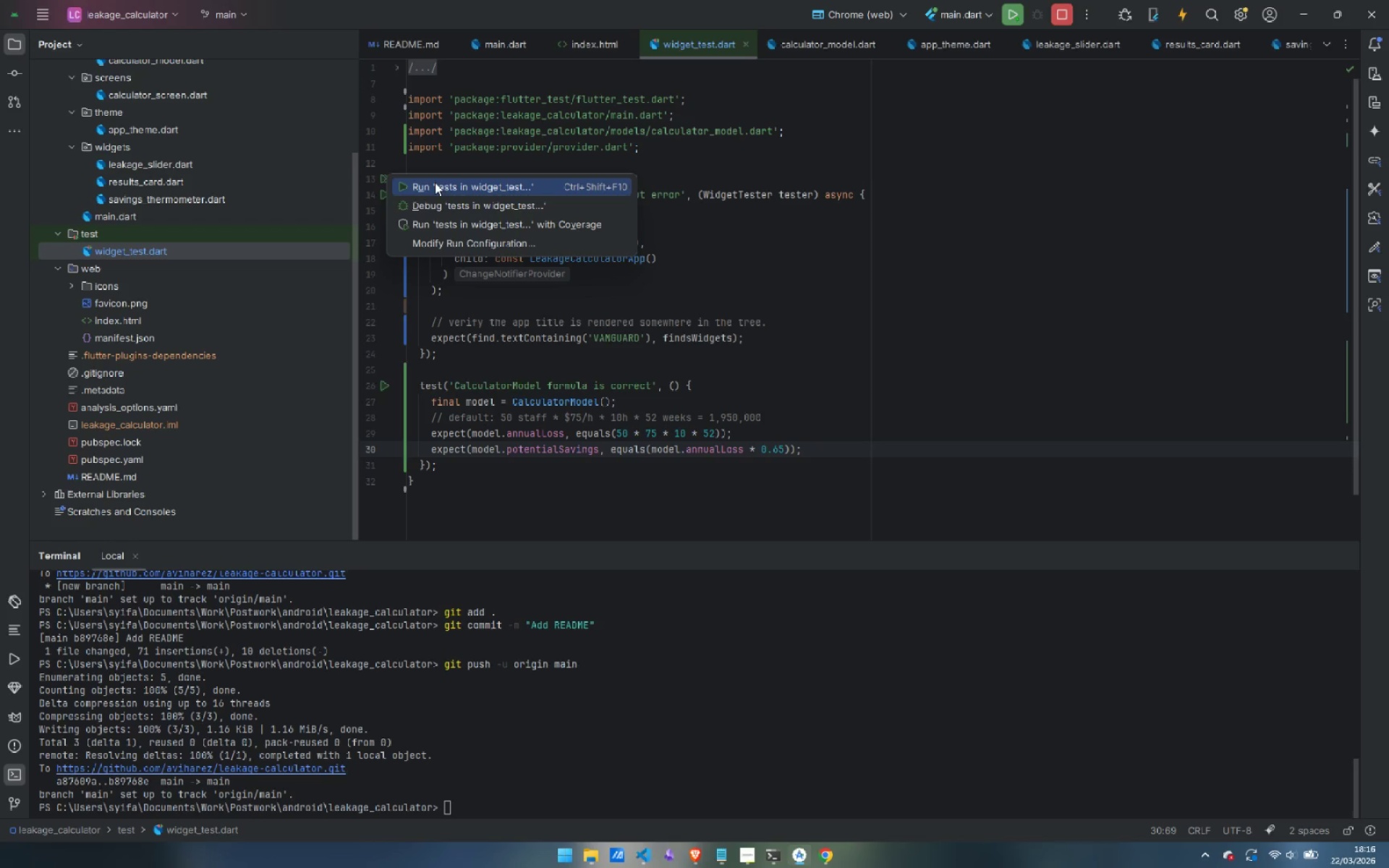 
left_click([437, 184])
 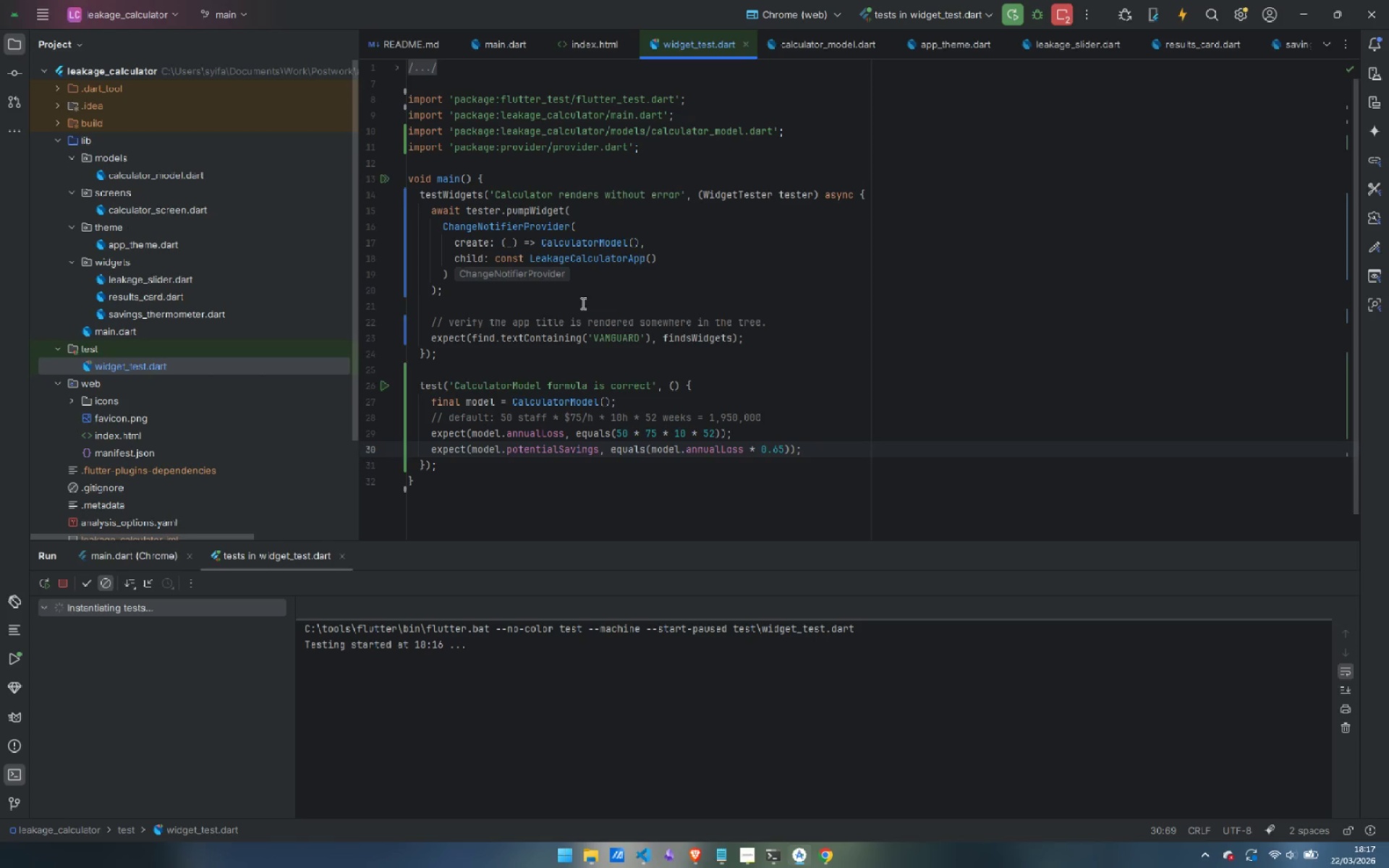 
wait(16.12)
 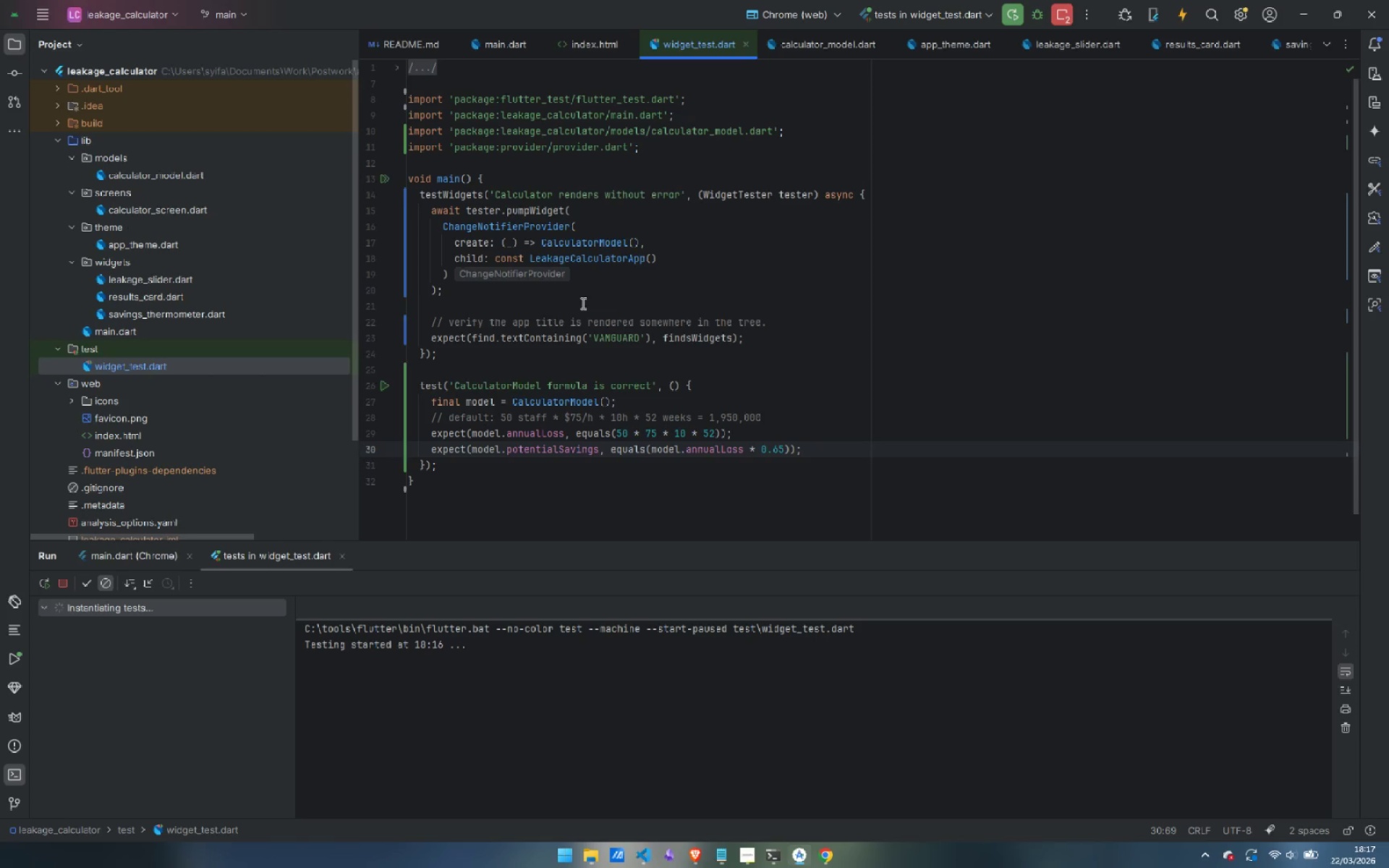 
left_click([407, 43])
 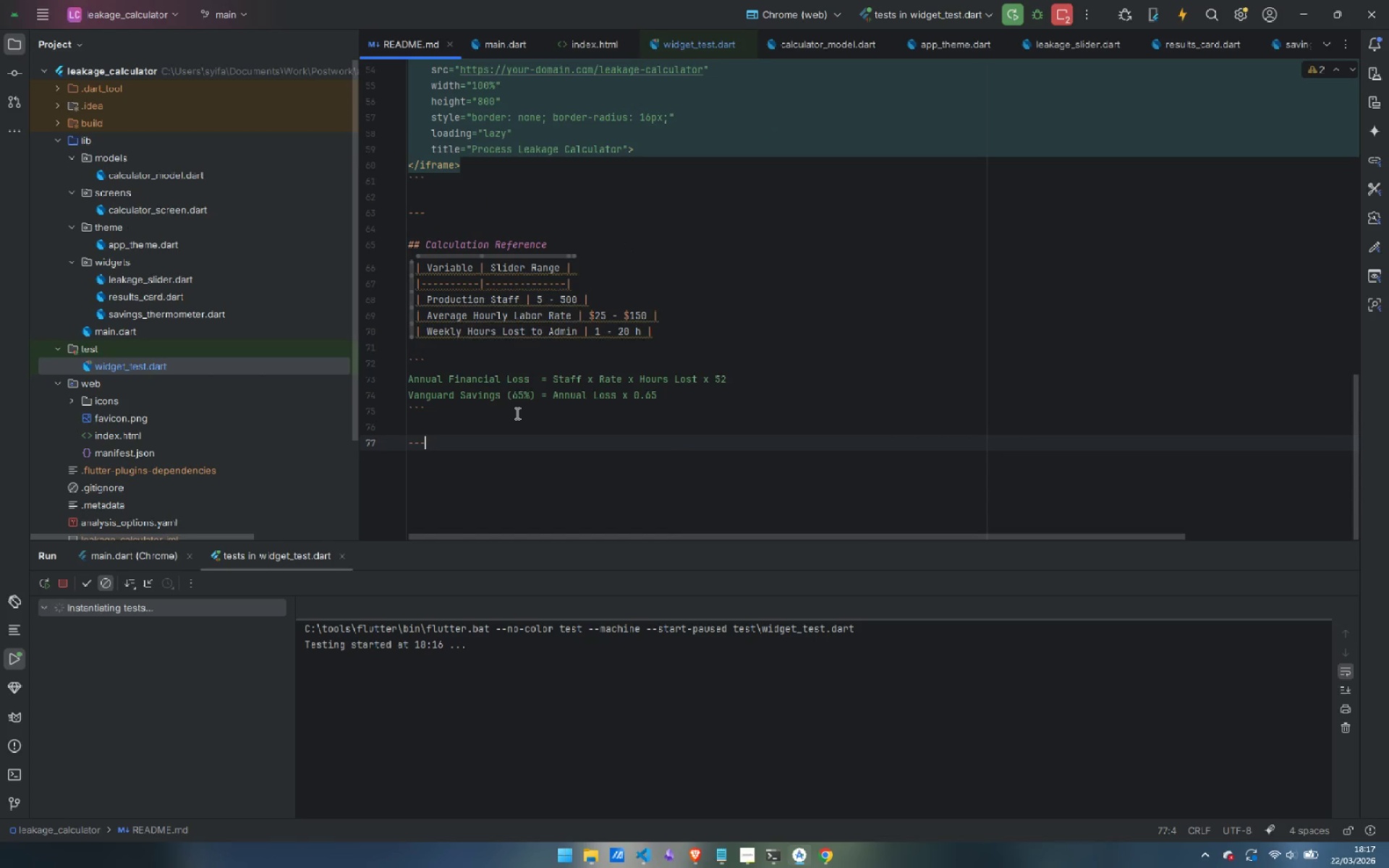 
key(Enter)
 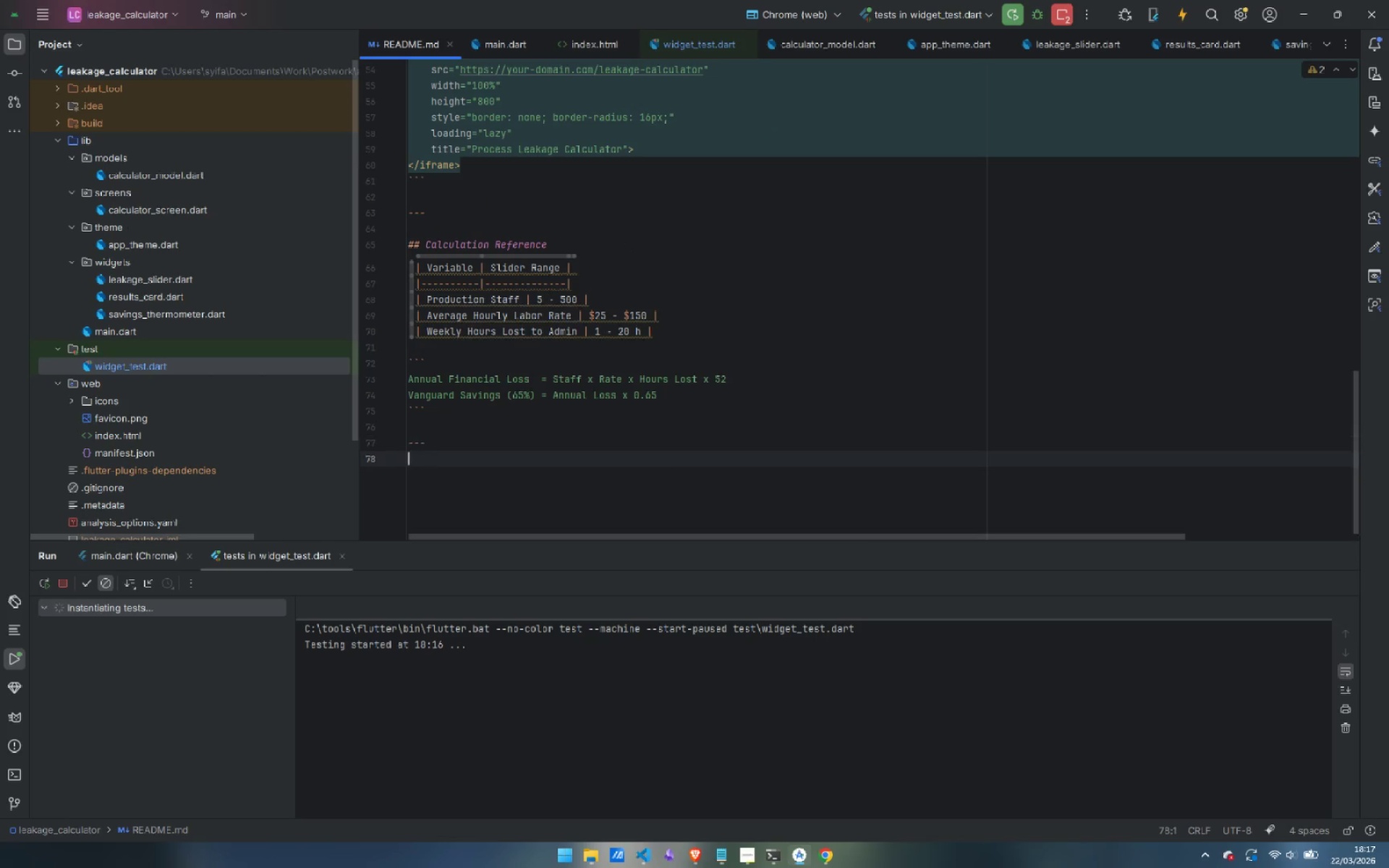 
key(Enter)
 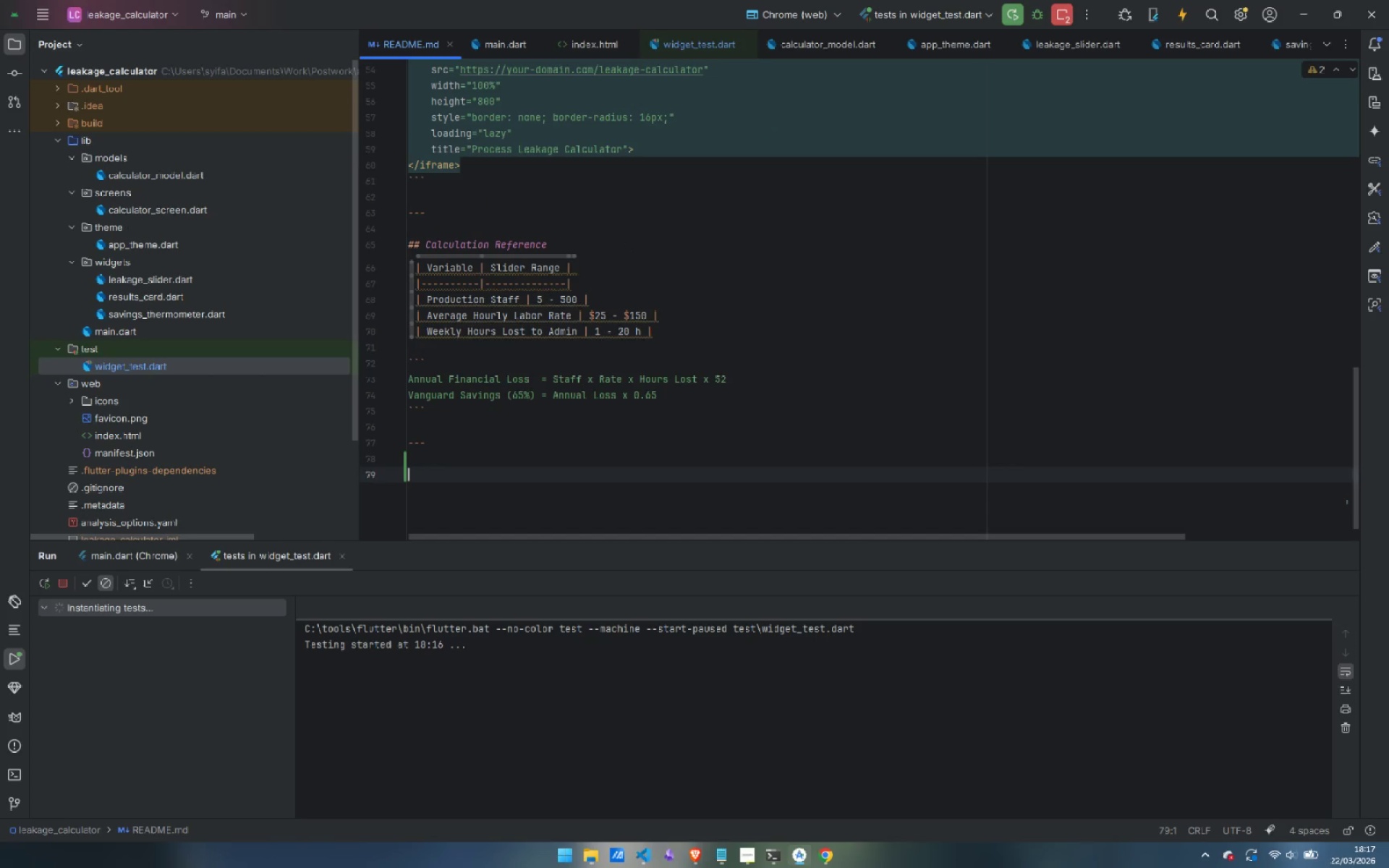 
type(## Runing)
key(Backspace)
key(Backspace)
key(Backspace)
type(ning Tests )
key(Backspace)
 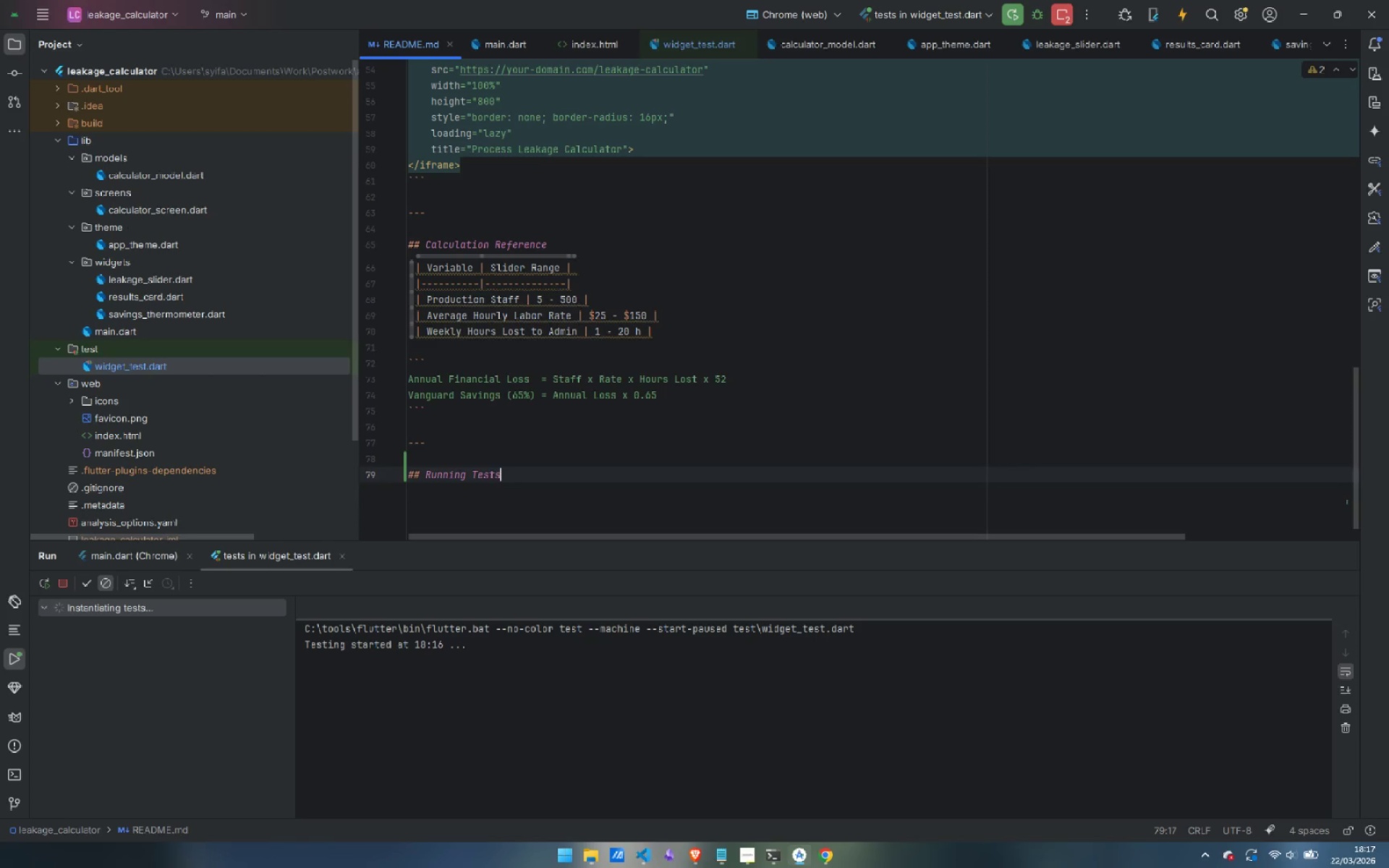 
key(Enter)
 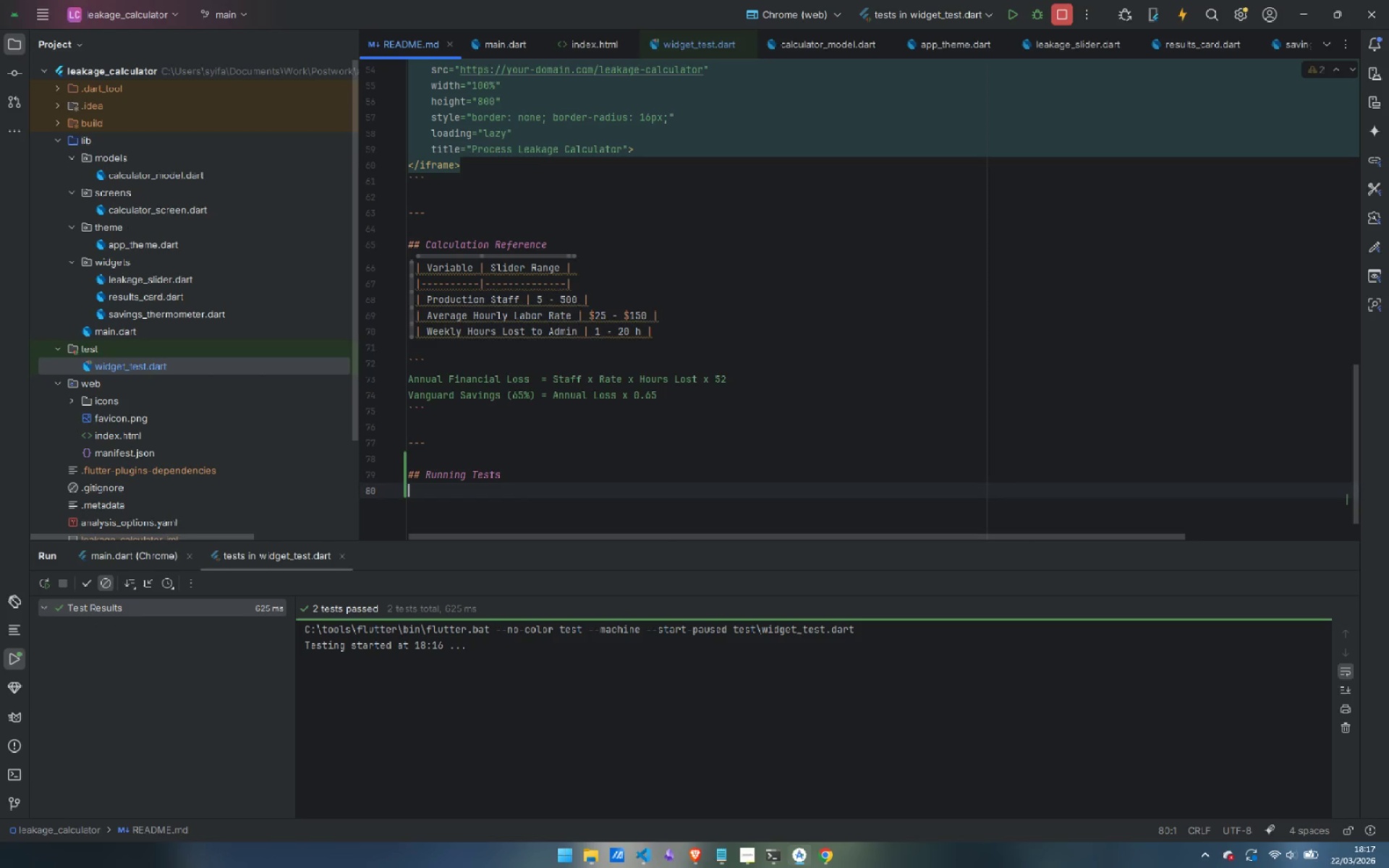 
key(Enter)
 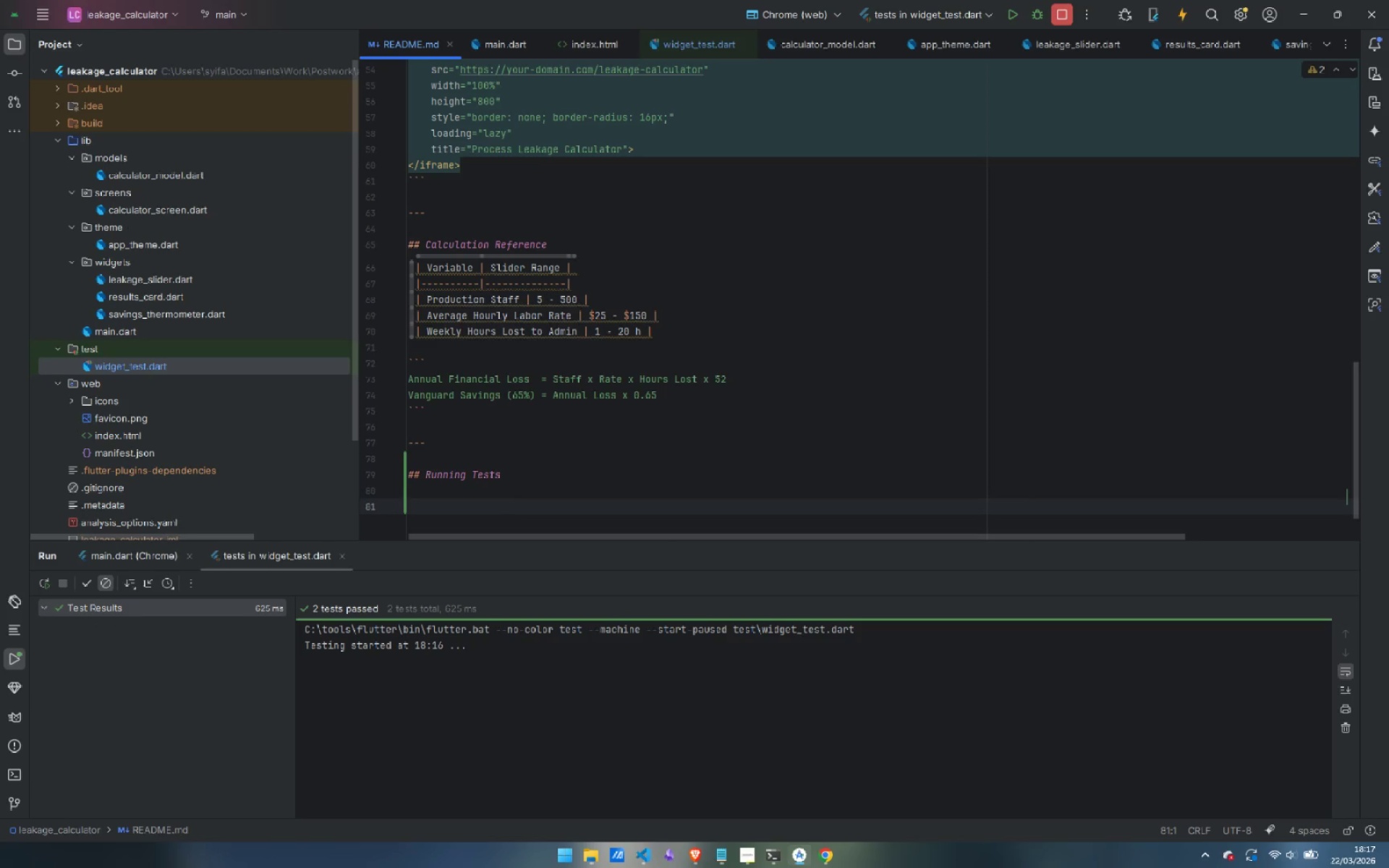 
type(```bash)
 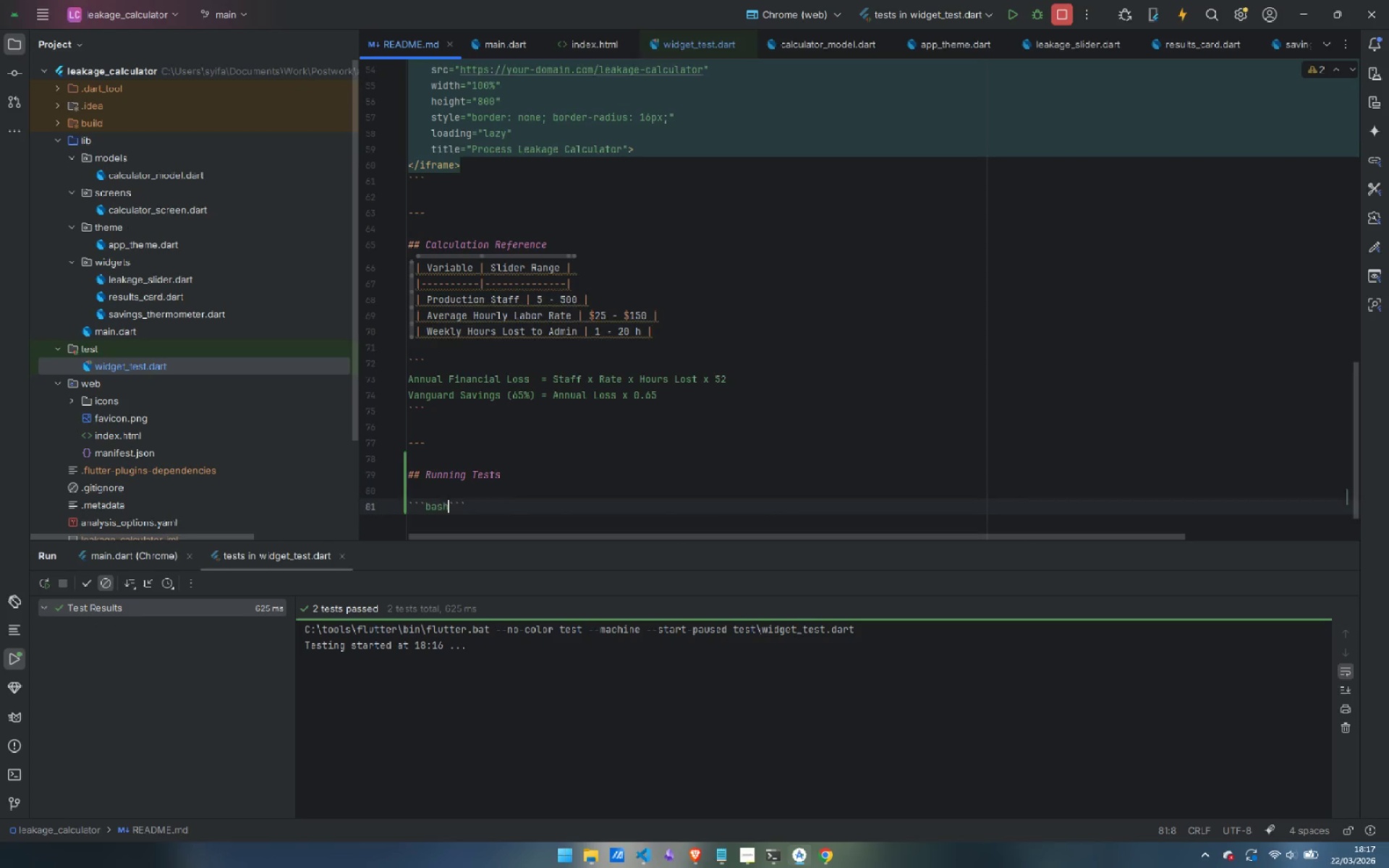 
key(Enter)
 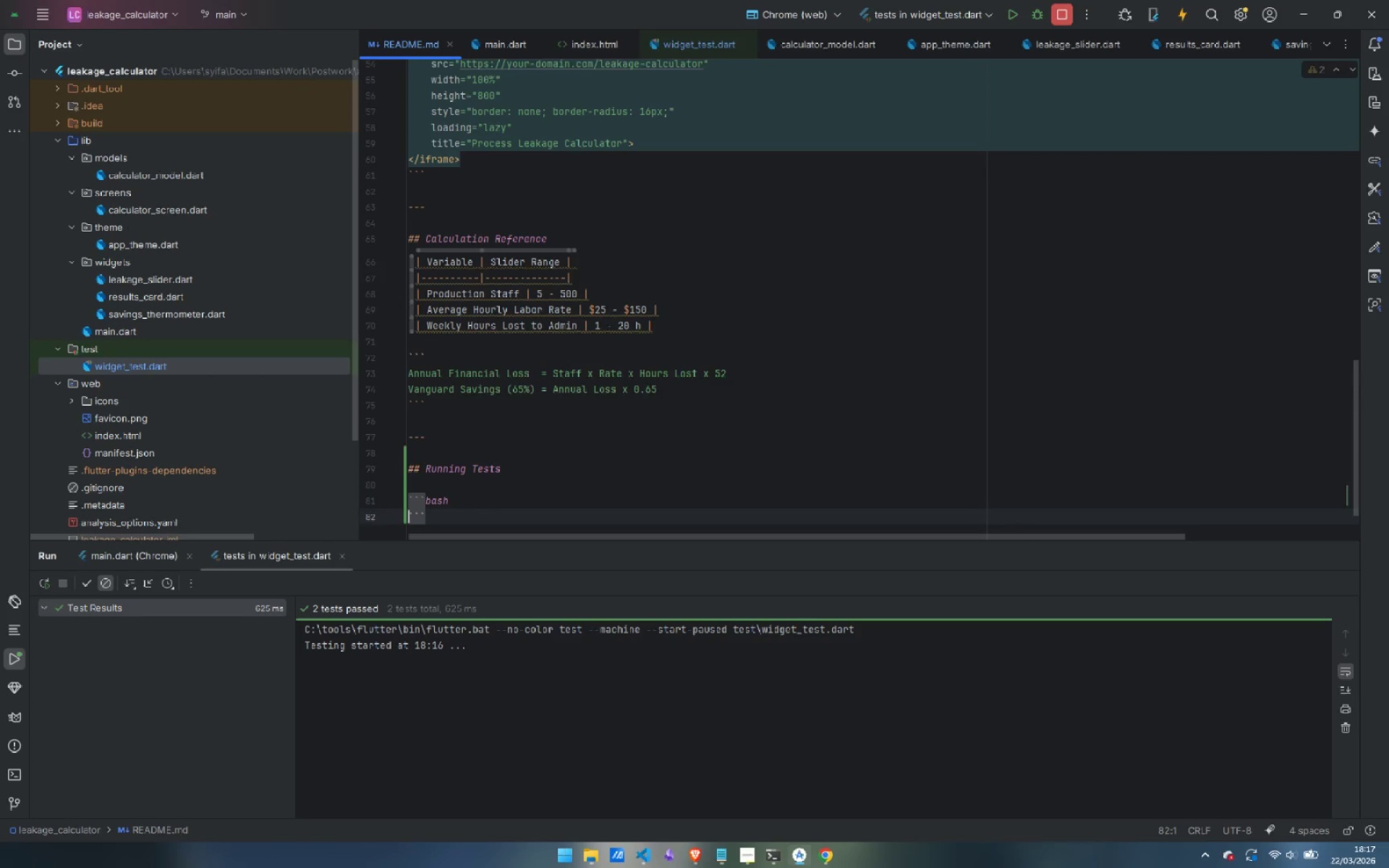 
key(Enter)
 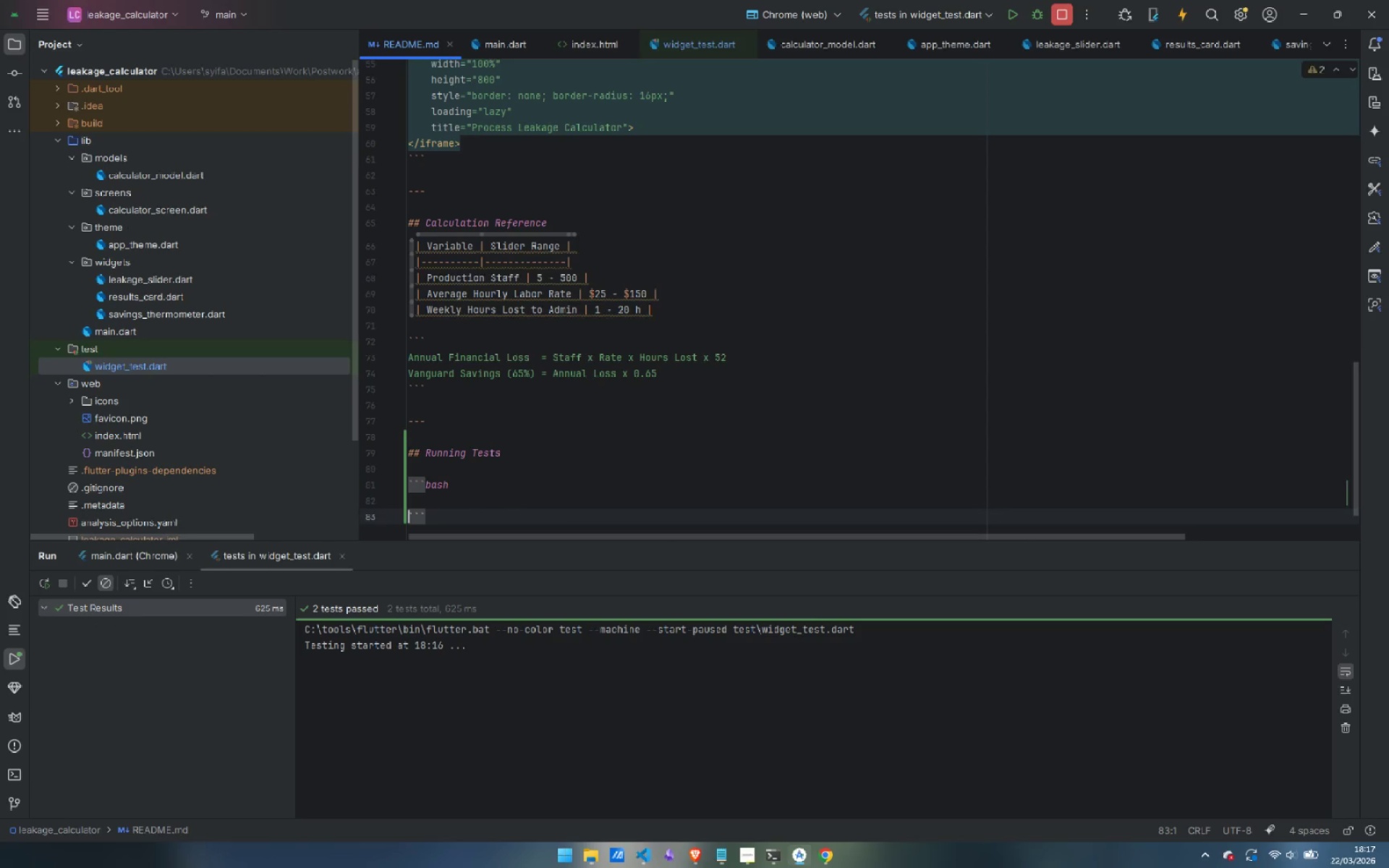 
key(ArrowUp)
 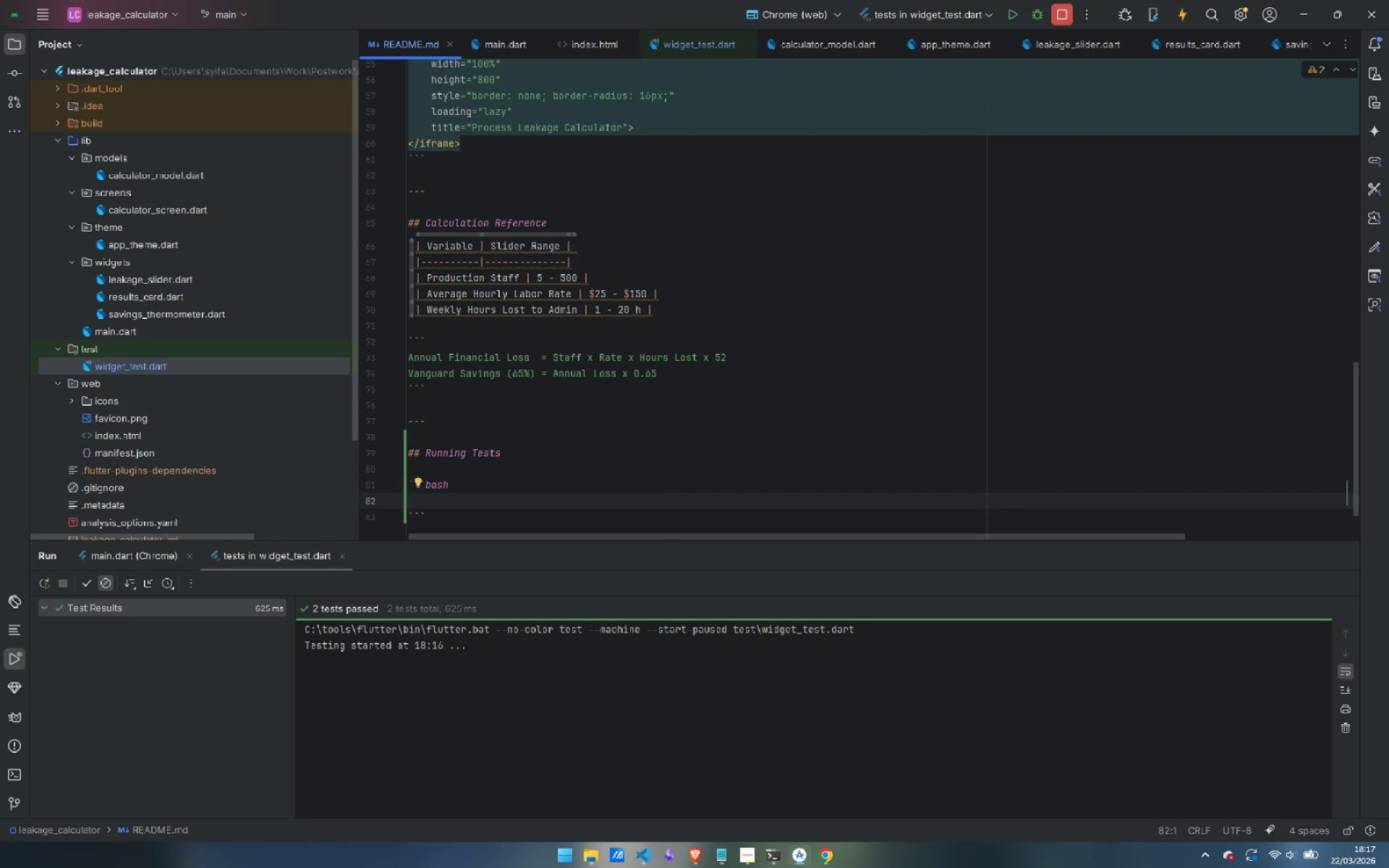 
type(flutter test)
 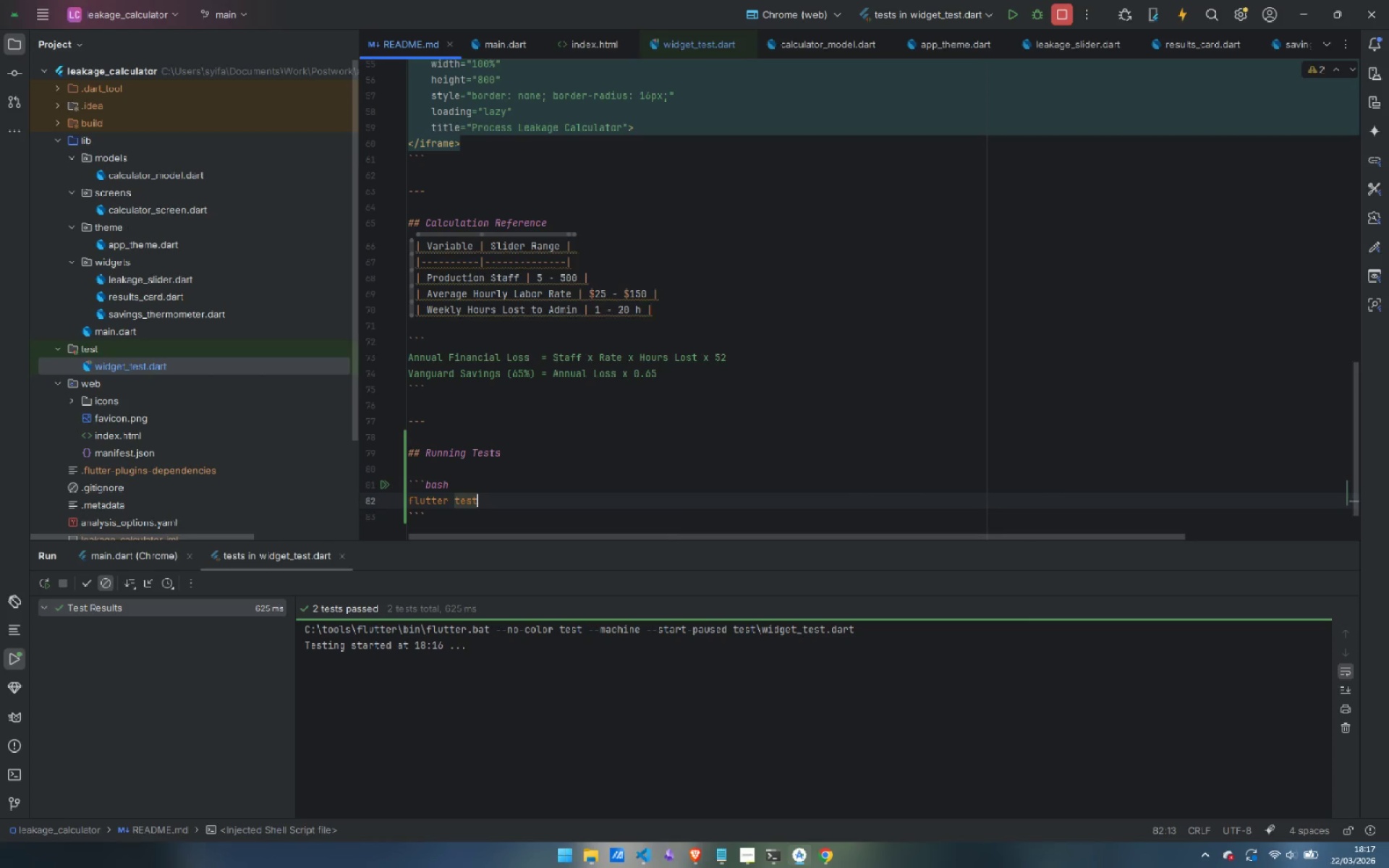 
key(ArrowDown)
 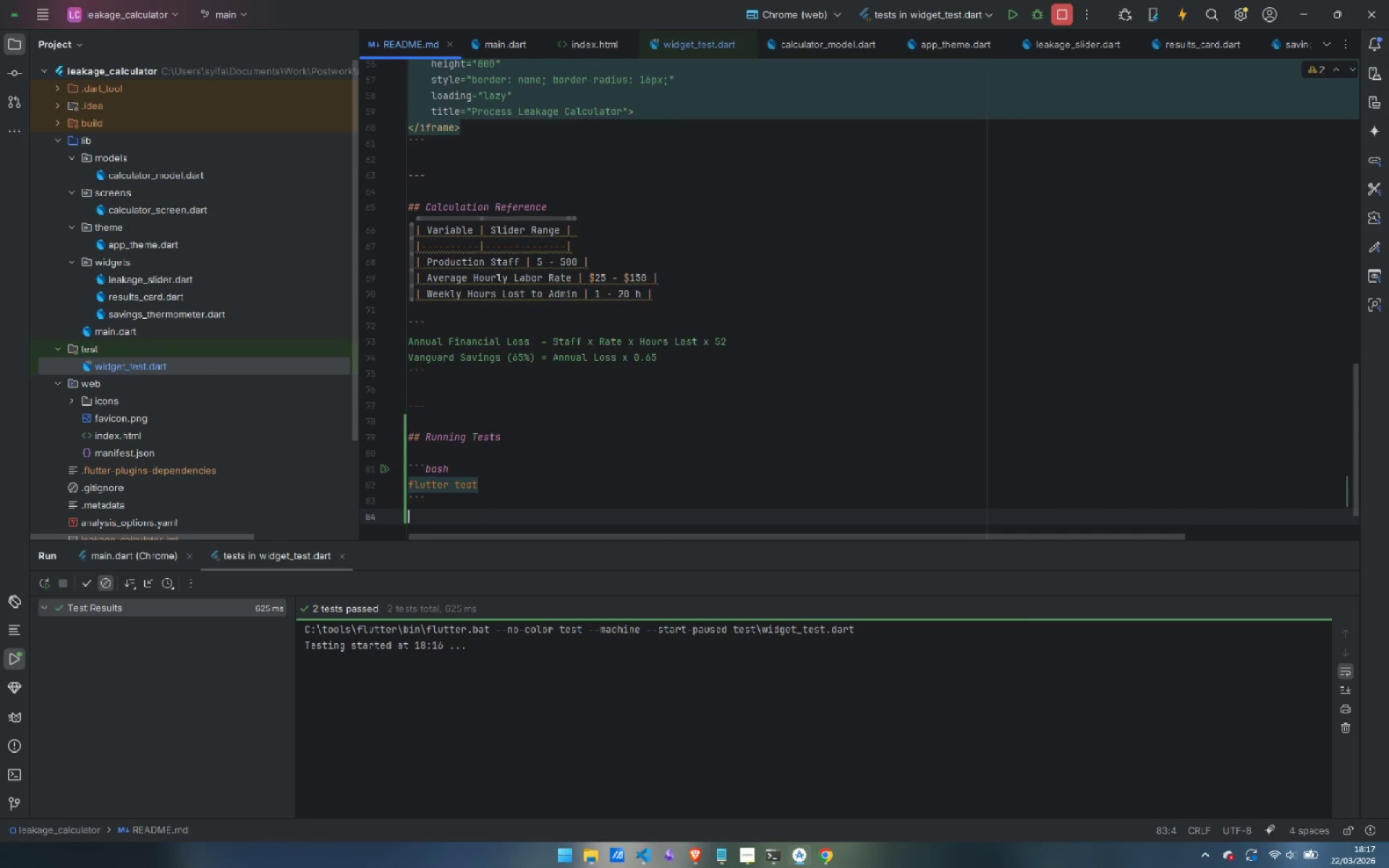 
key(Enter)
 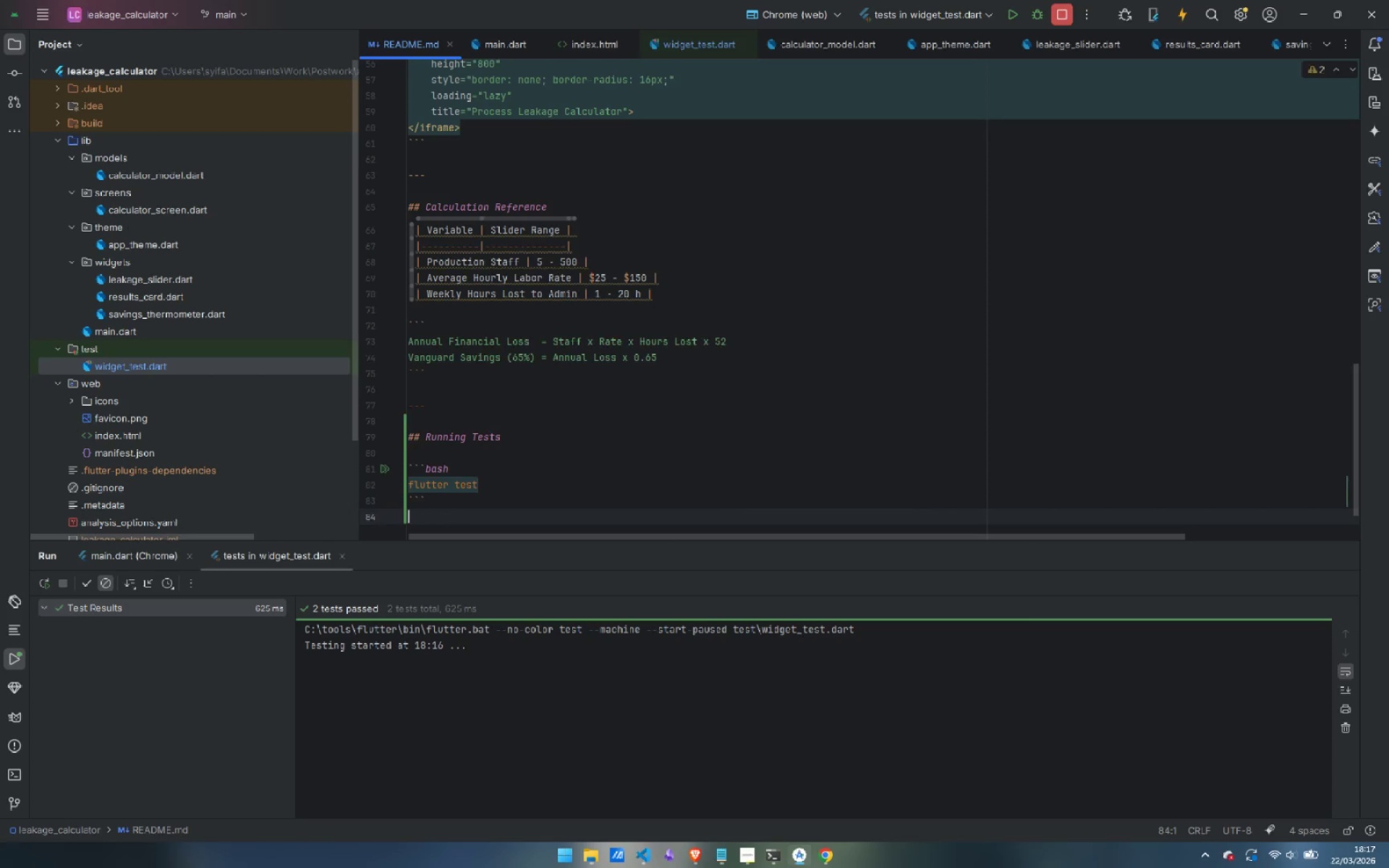 
key(Enter)
 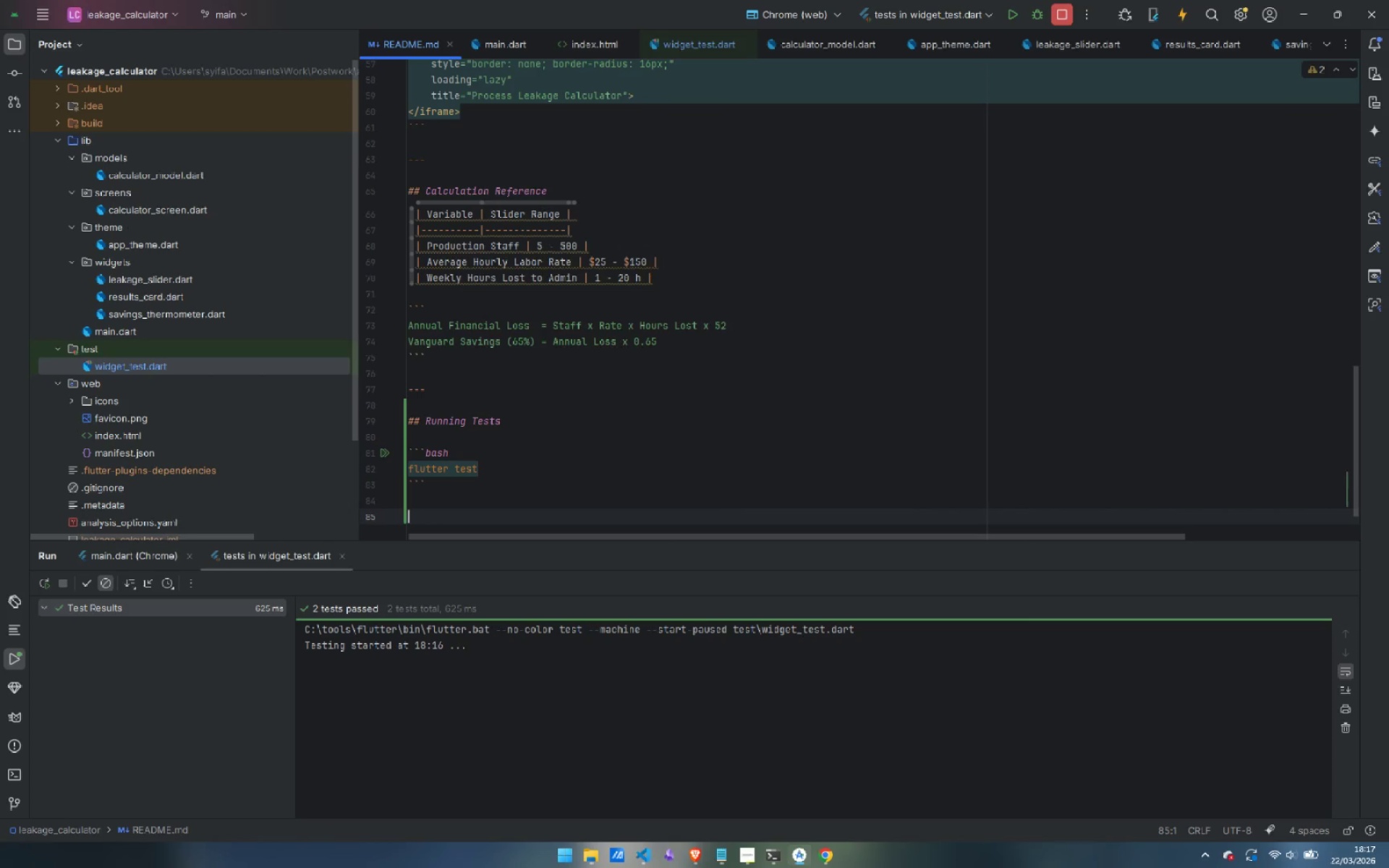 
type(The test suites )
key(Backspace)
key(Backspace)
type( covers:)
 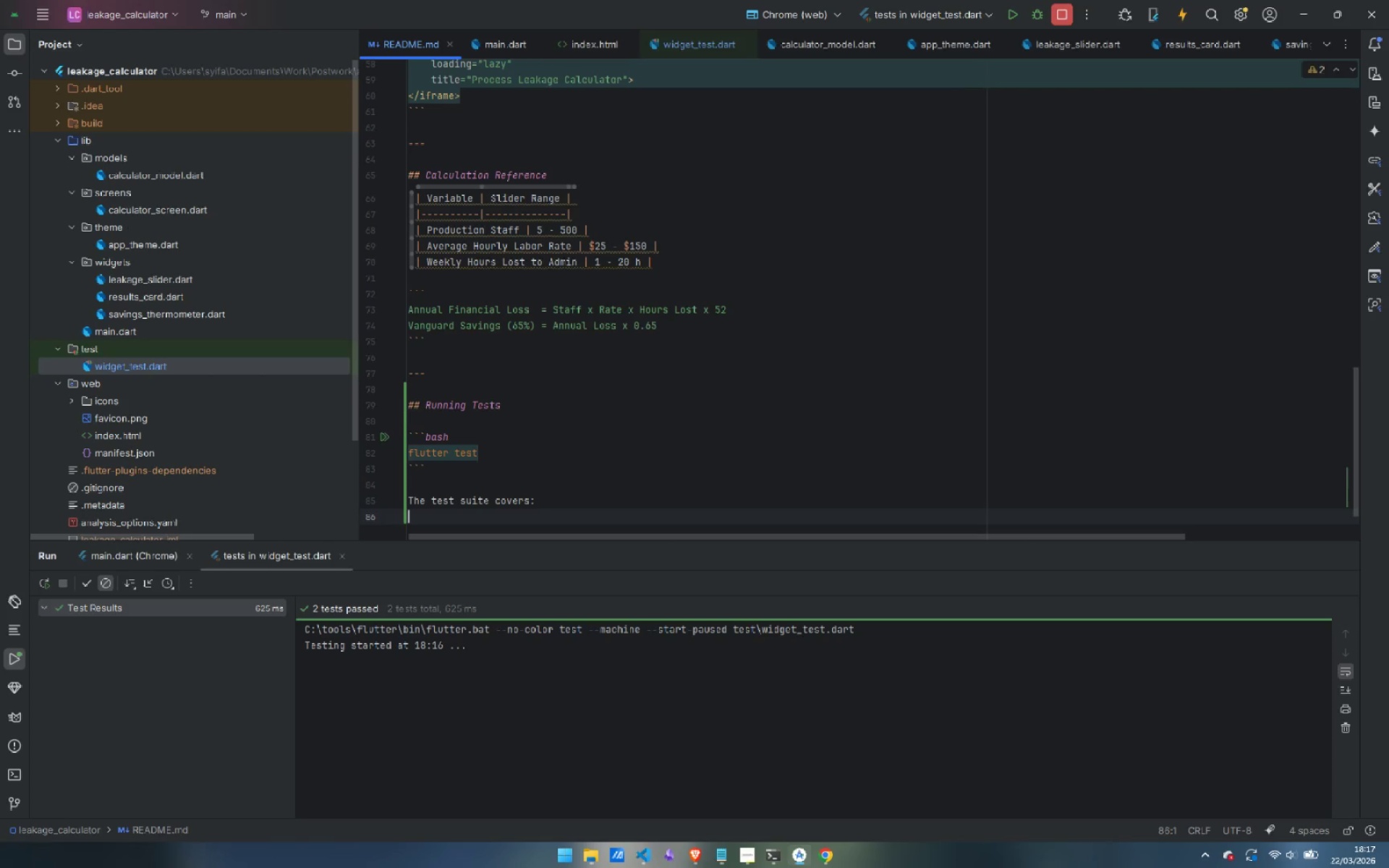 
 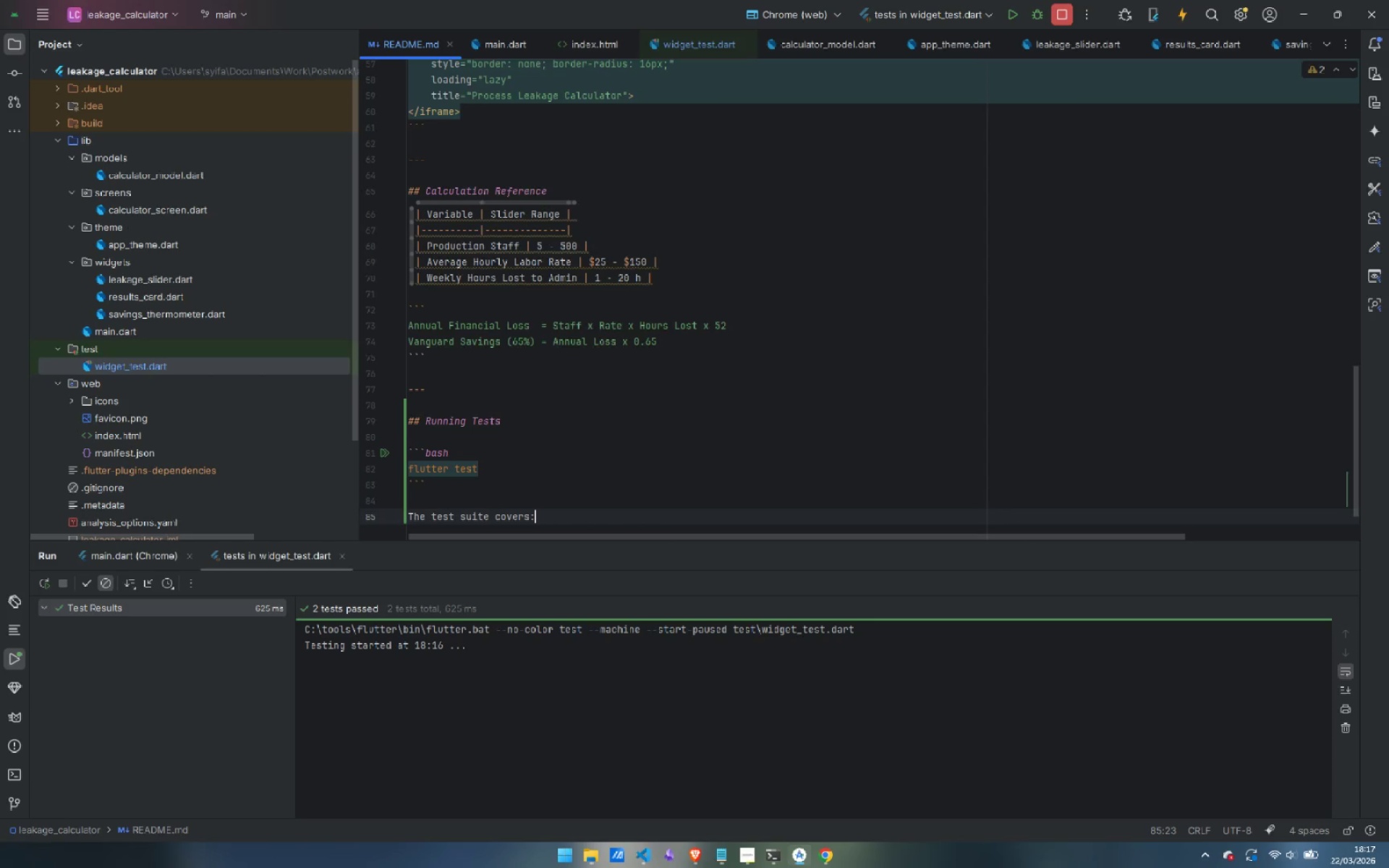 
key(Enter)
 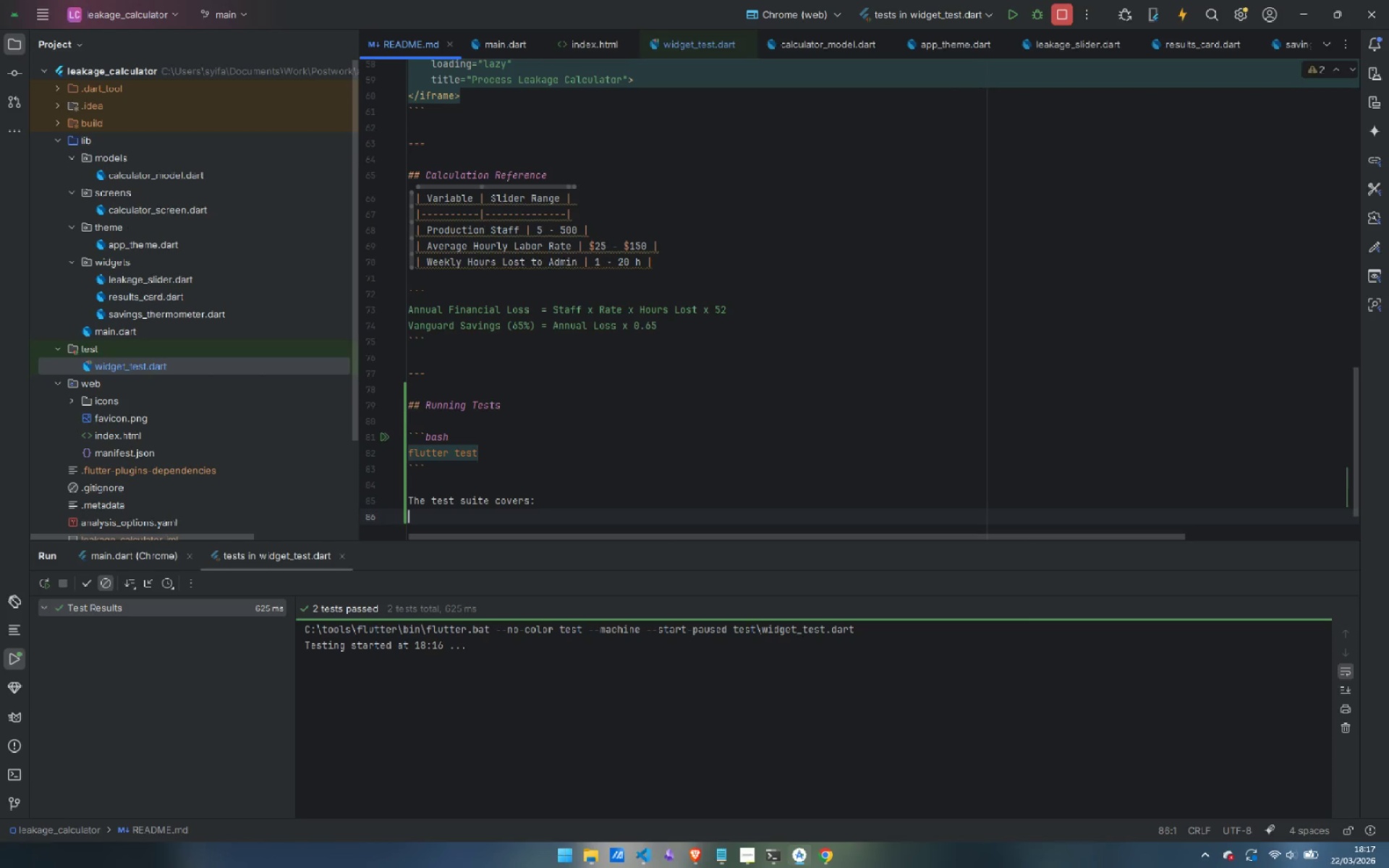 
type(- Widget smoke test (app renders with Provider)
 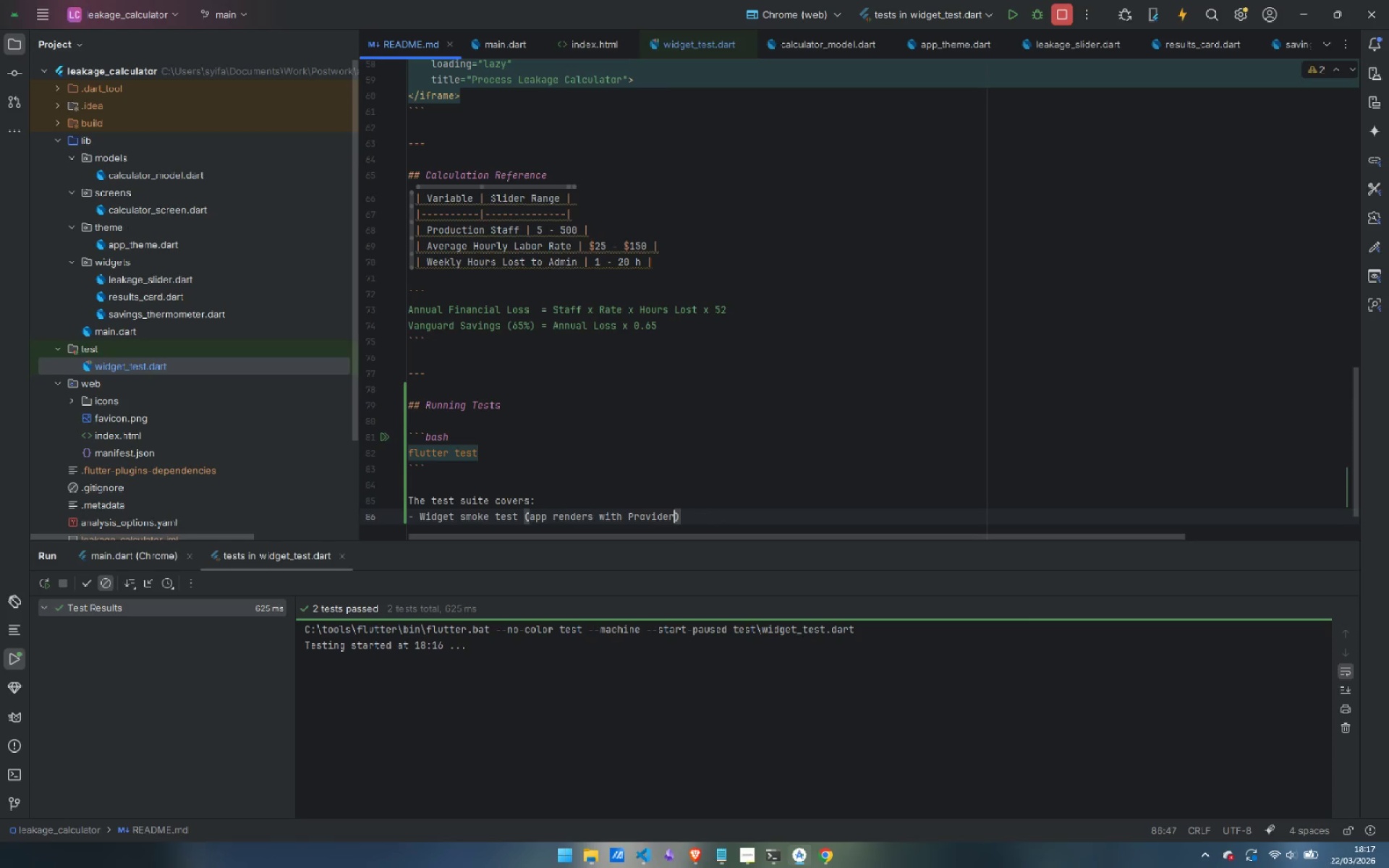 
key(ArrowRight)
 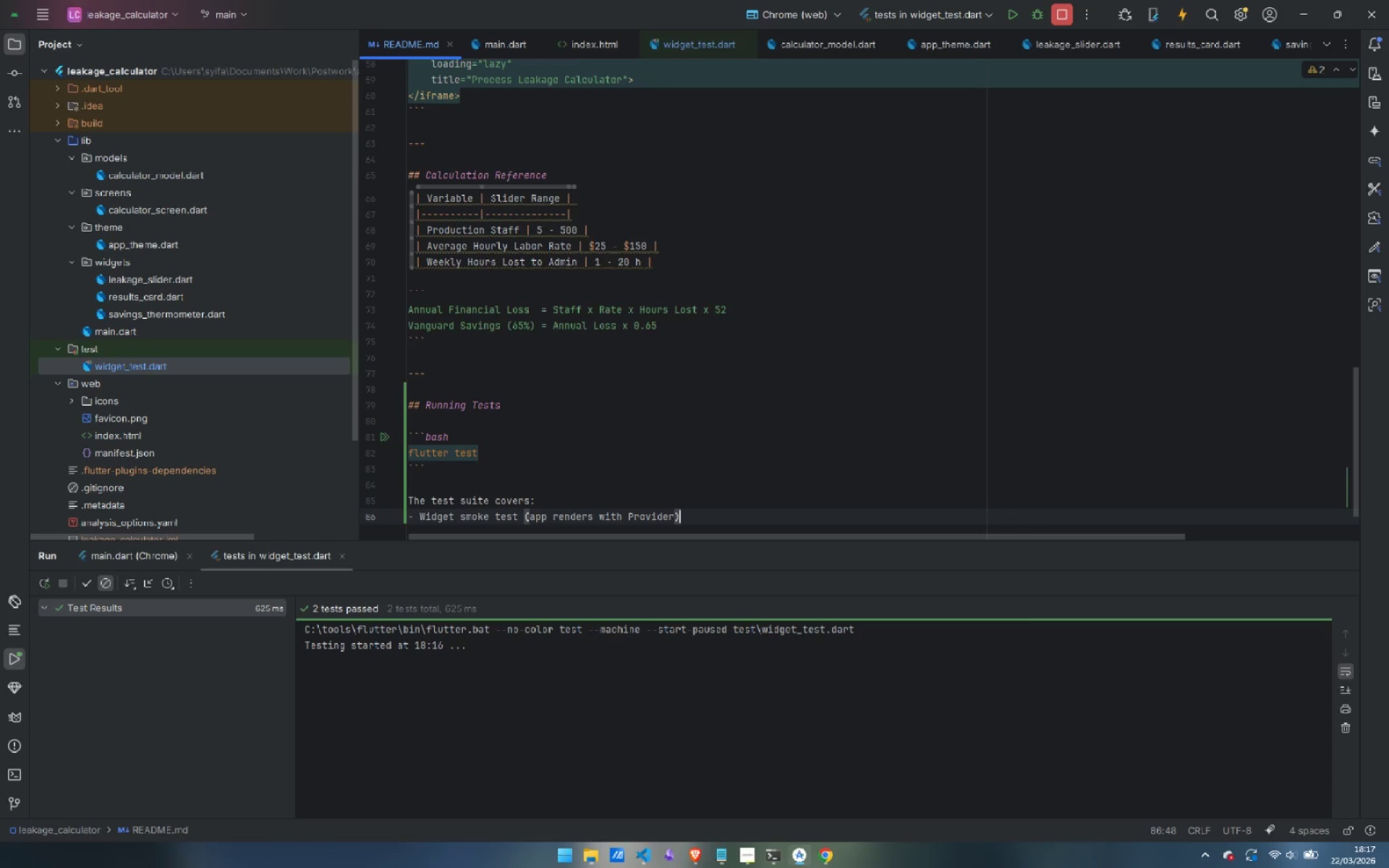 
key(Enter)
 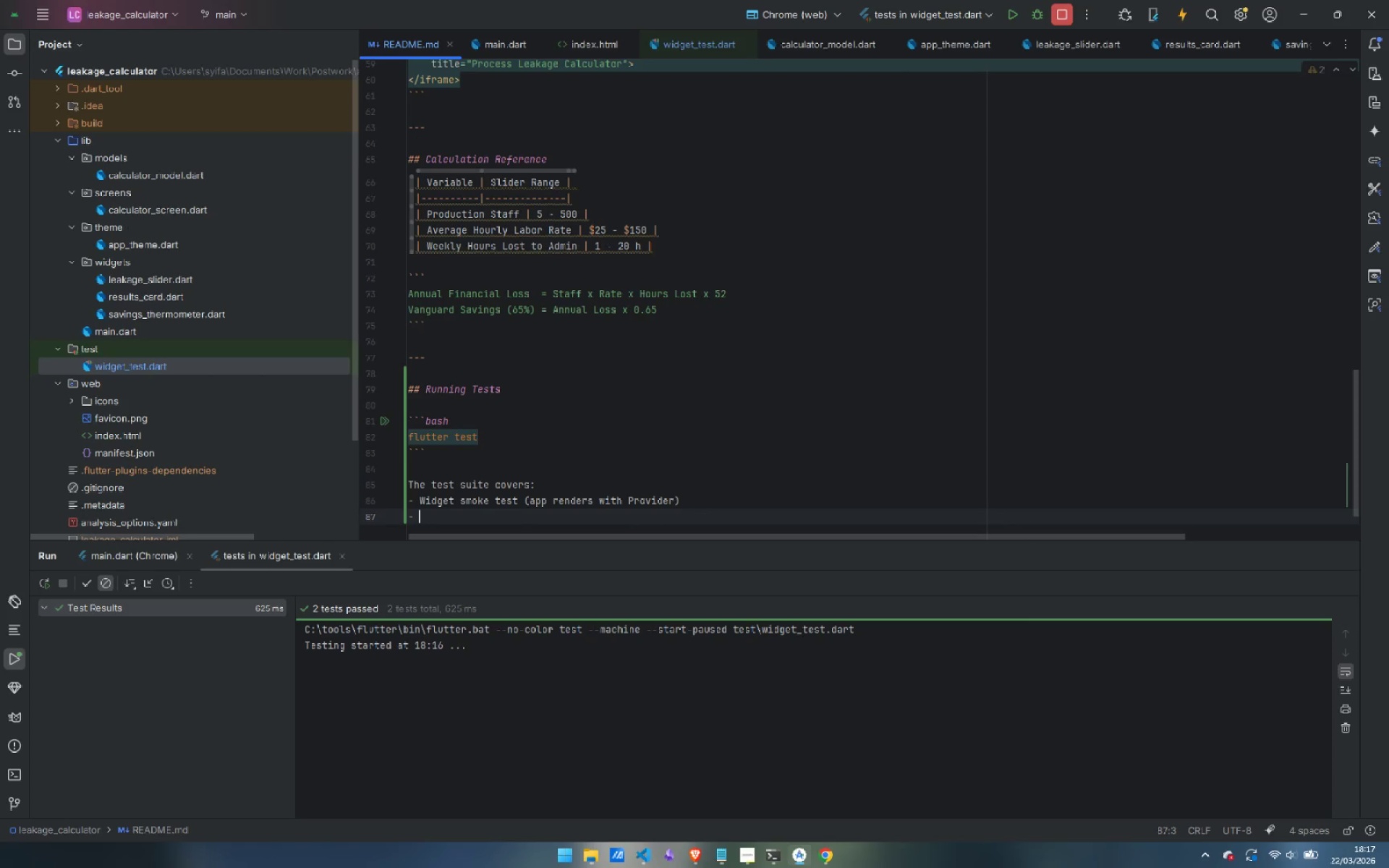 
type(- Formula)
 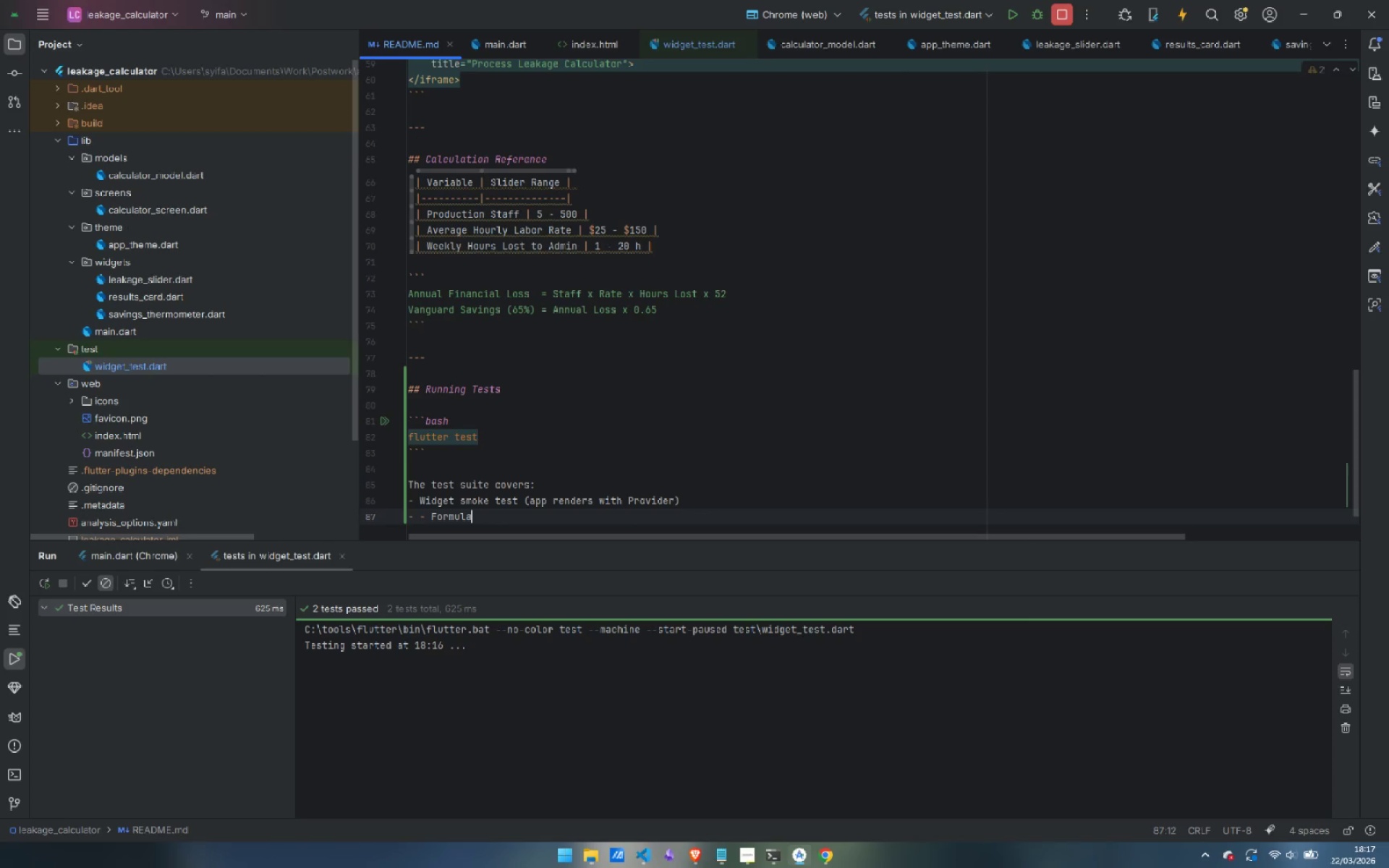 
key(Control+ArrowLeft)
 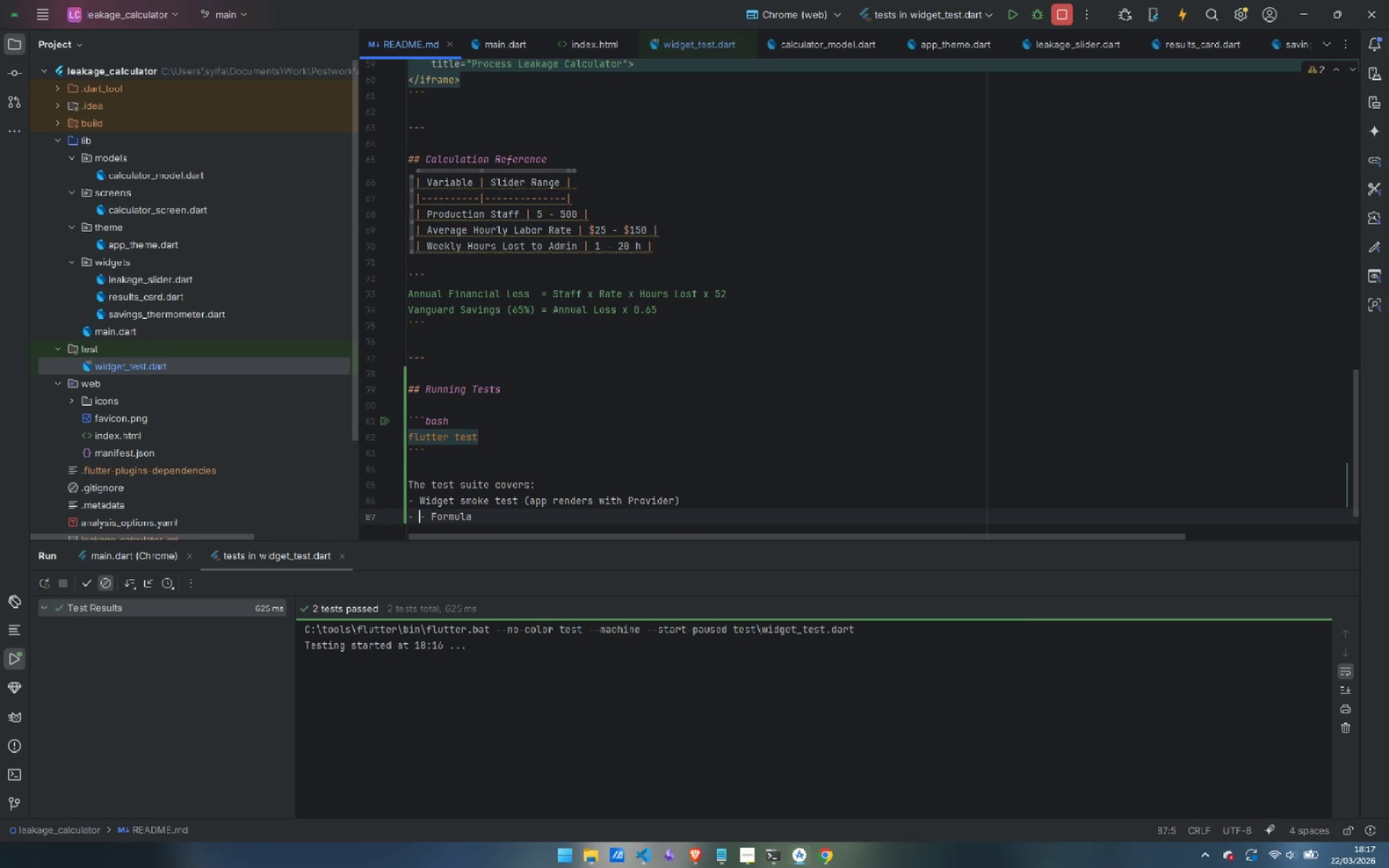 
key(Control+ArrowLeft)
 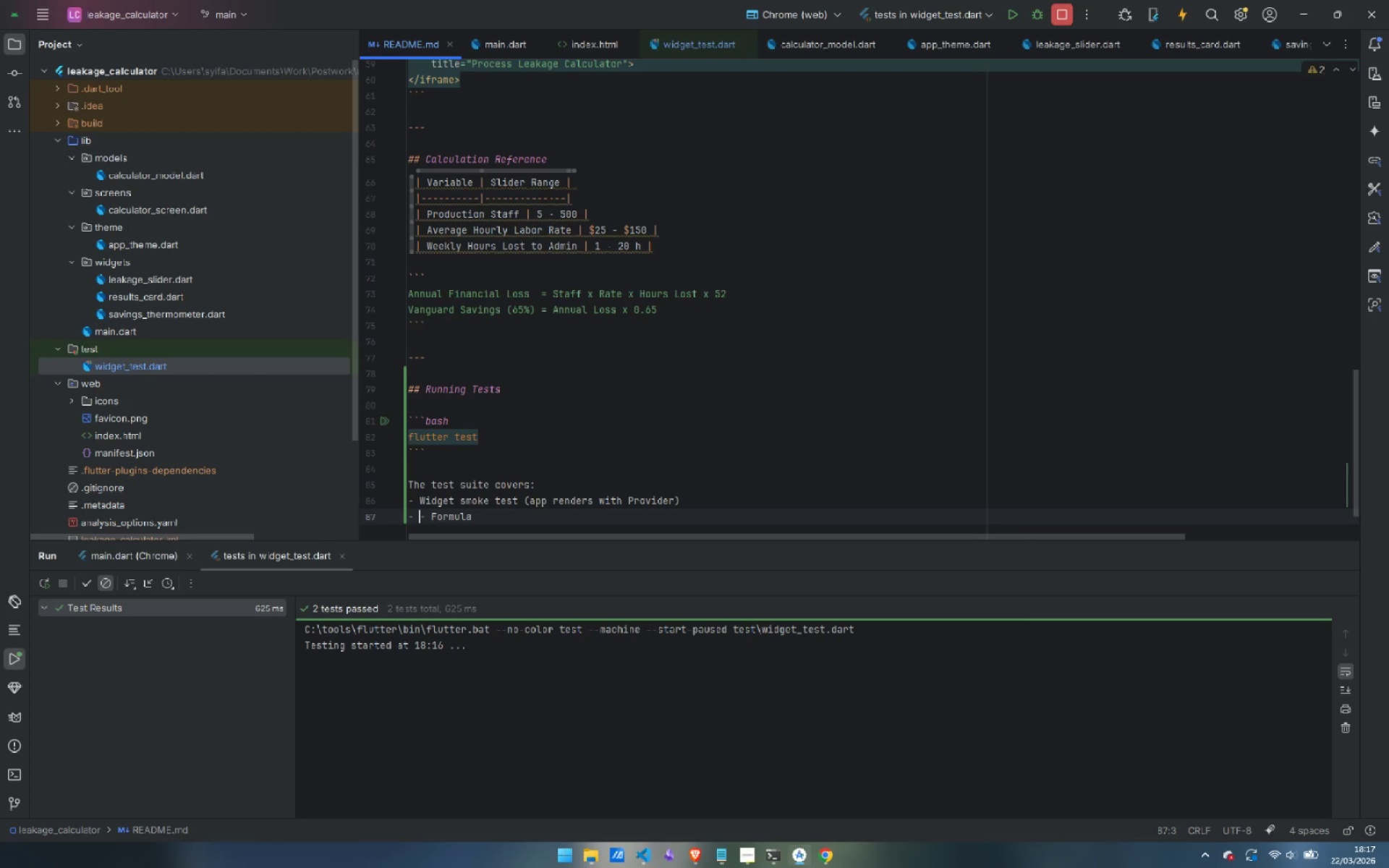 
key(Control+ArrowRight)
 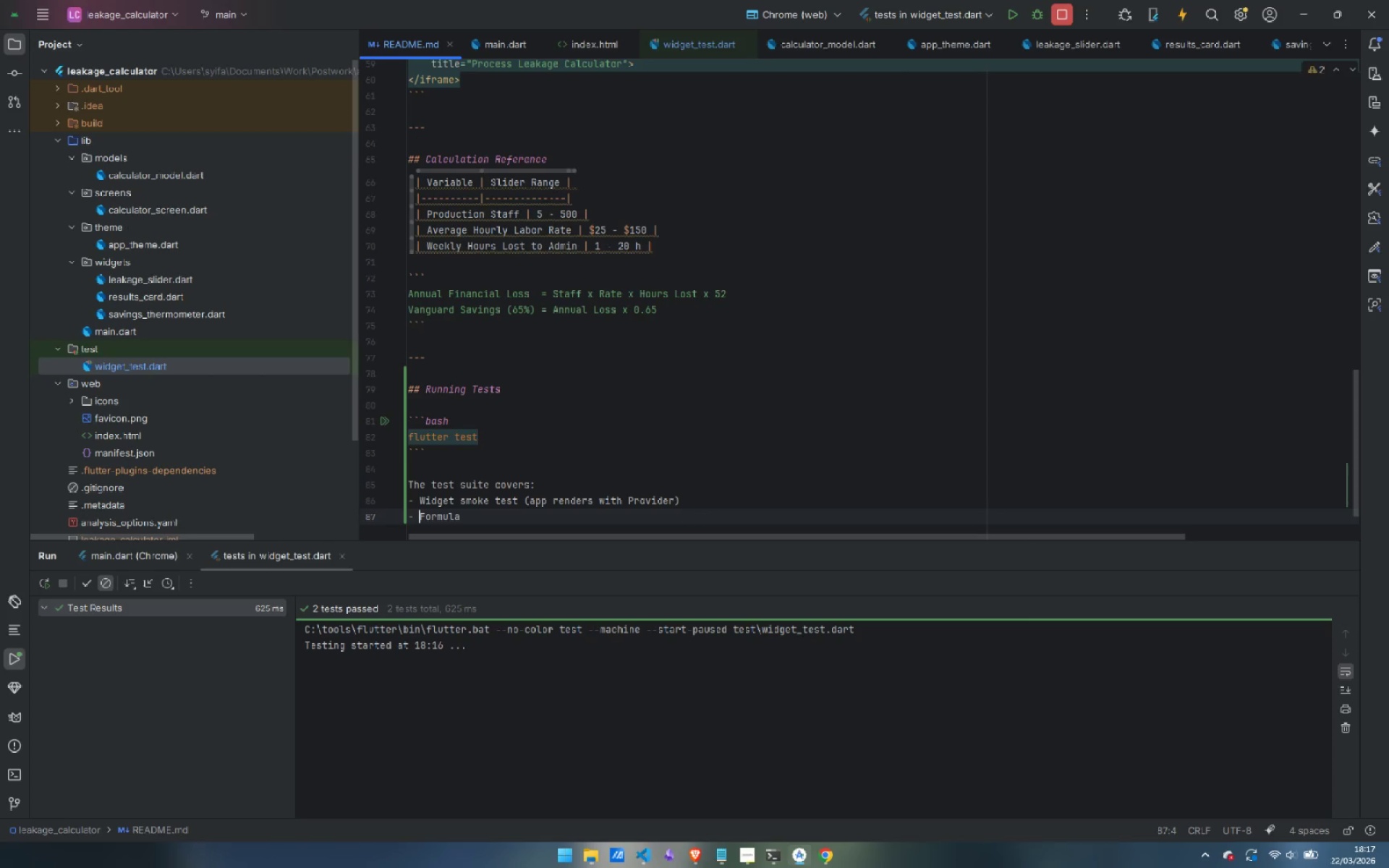 
key(Backspace)
 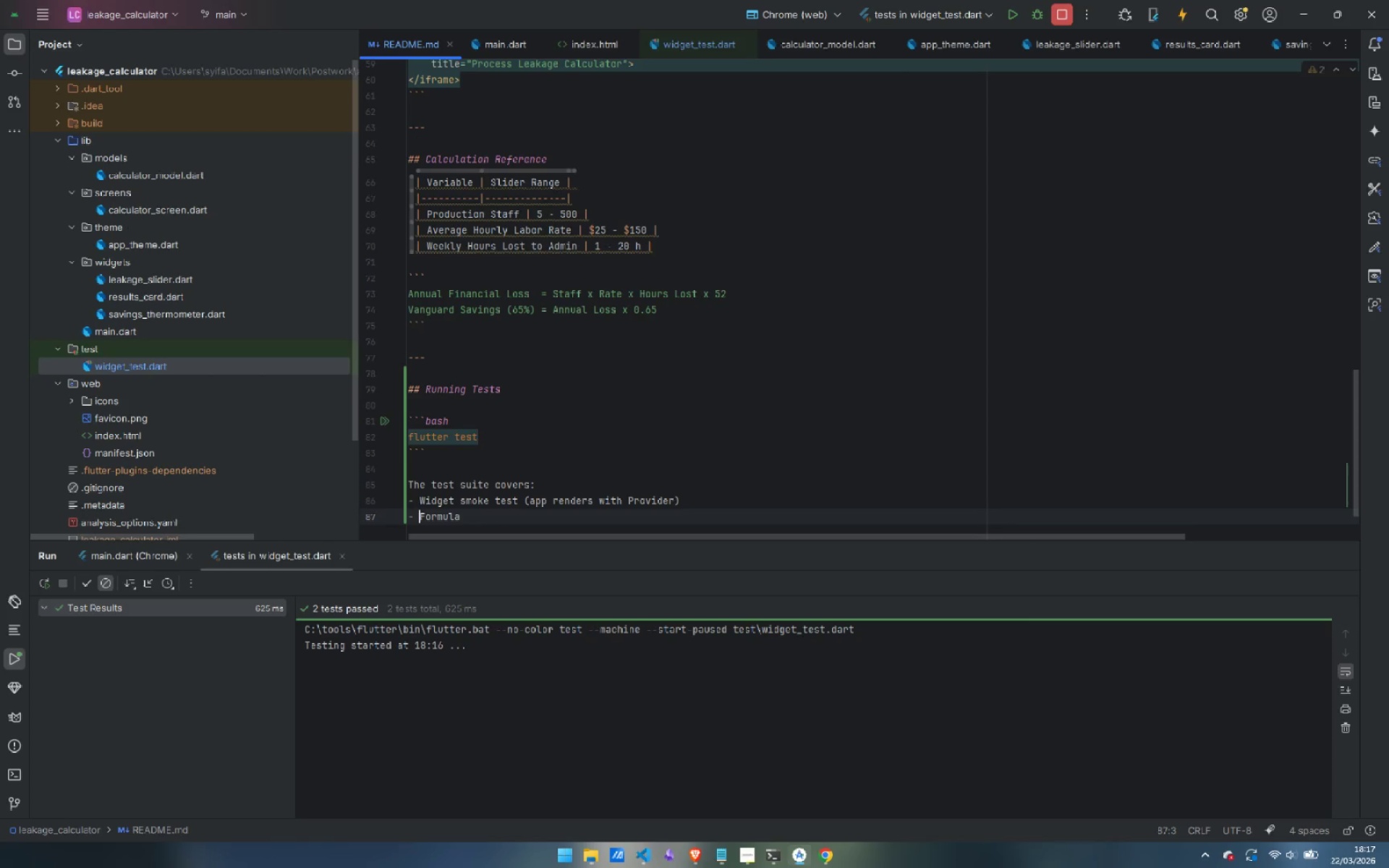 
key(Backspace)
 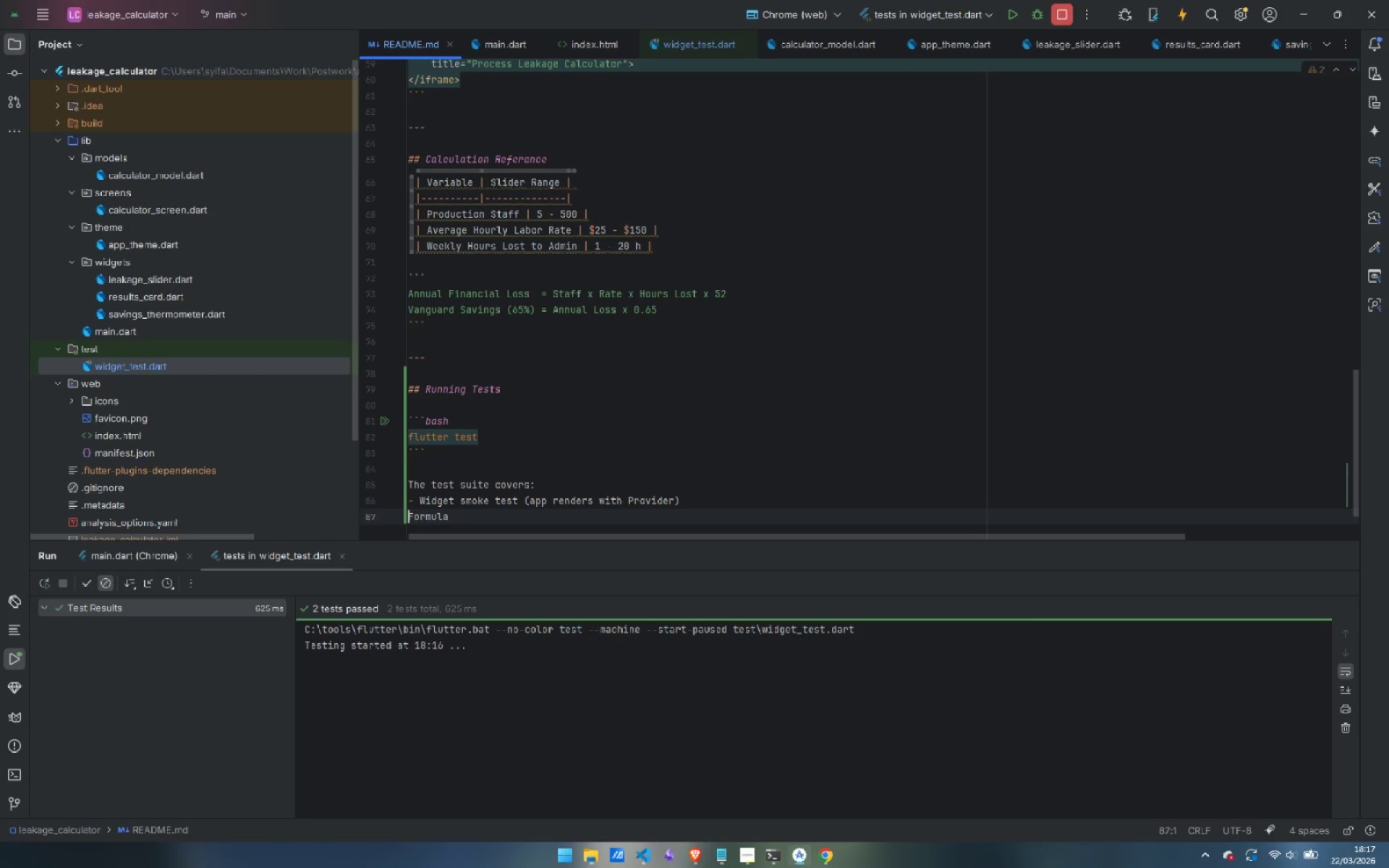 
key(Control+ControlLeft)
 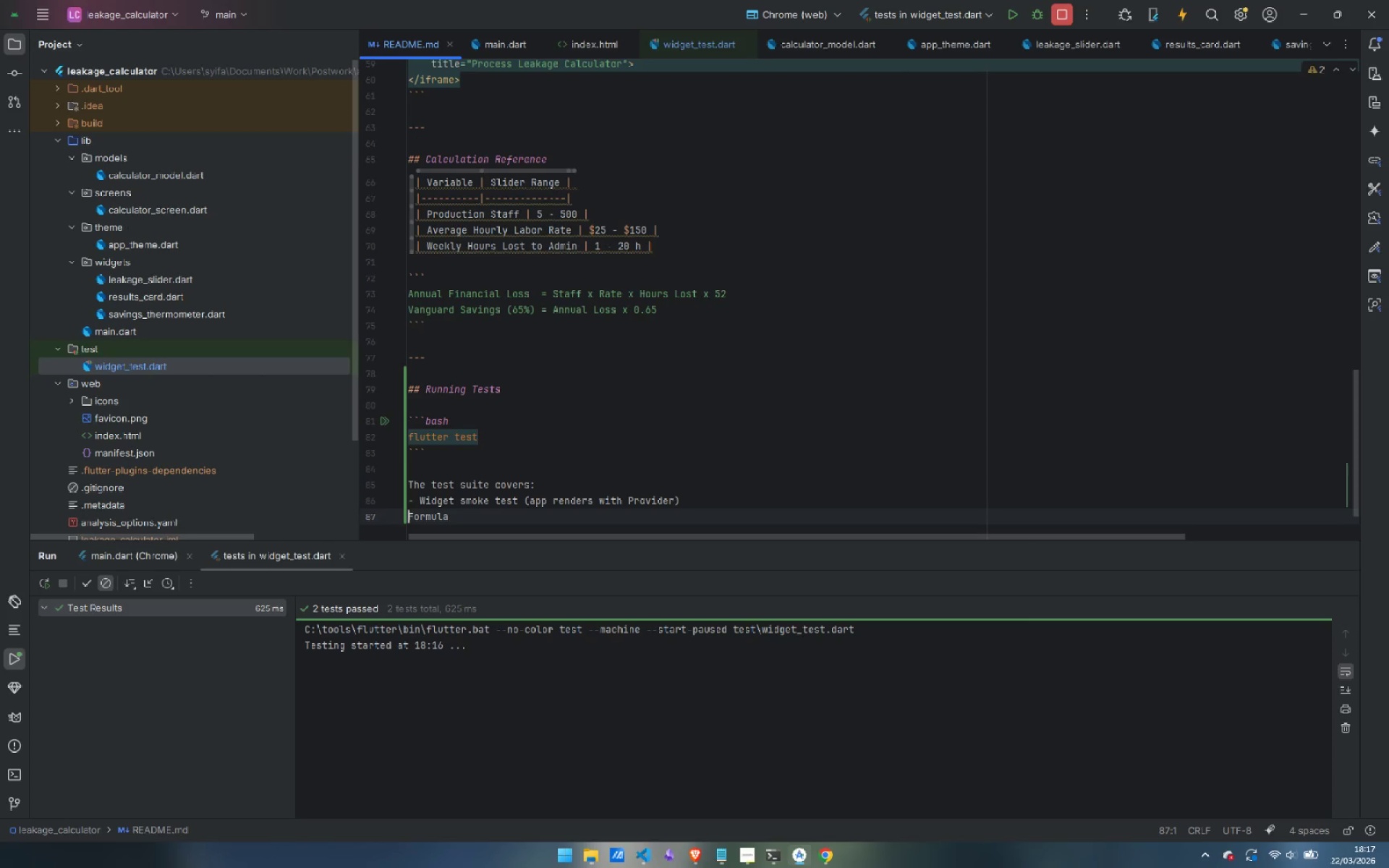 
key(Minus)
 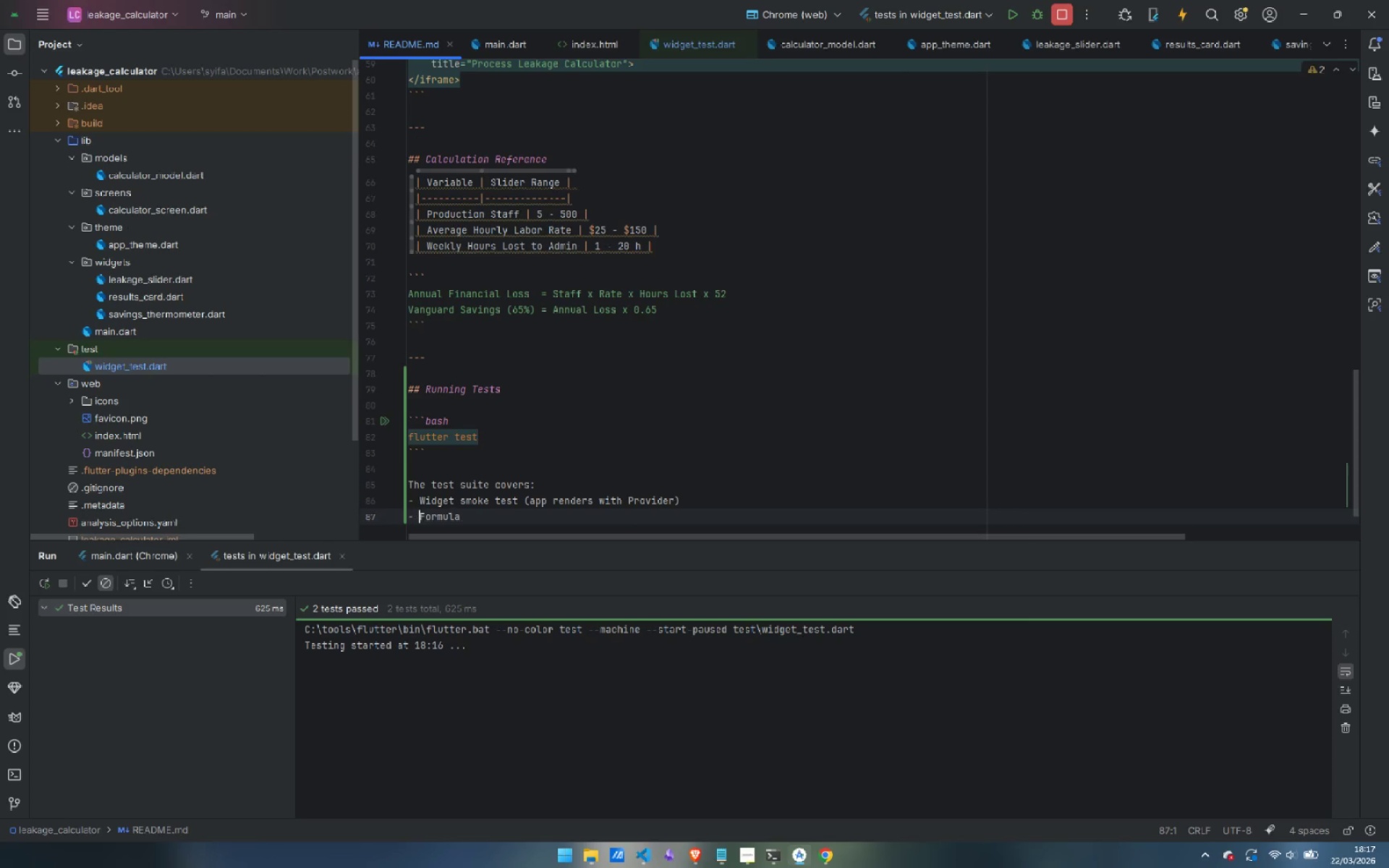 
key(Space)
 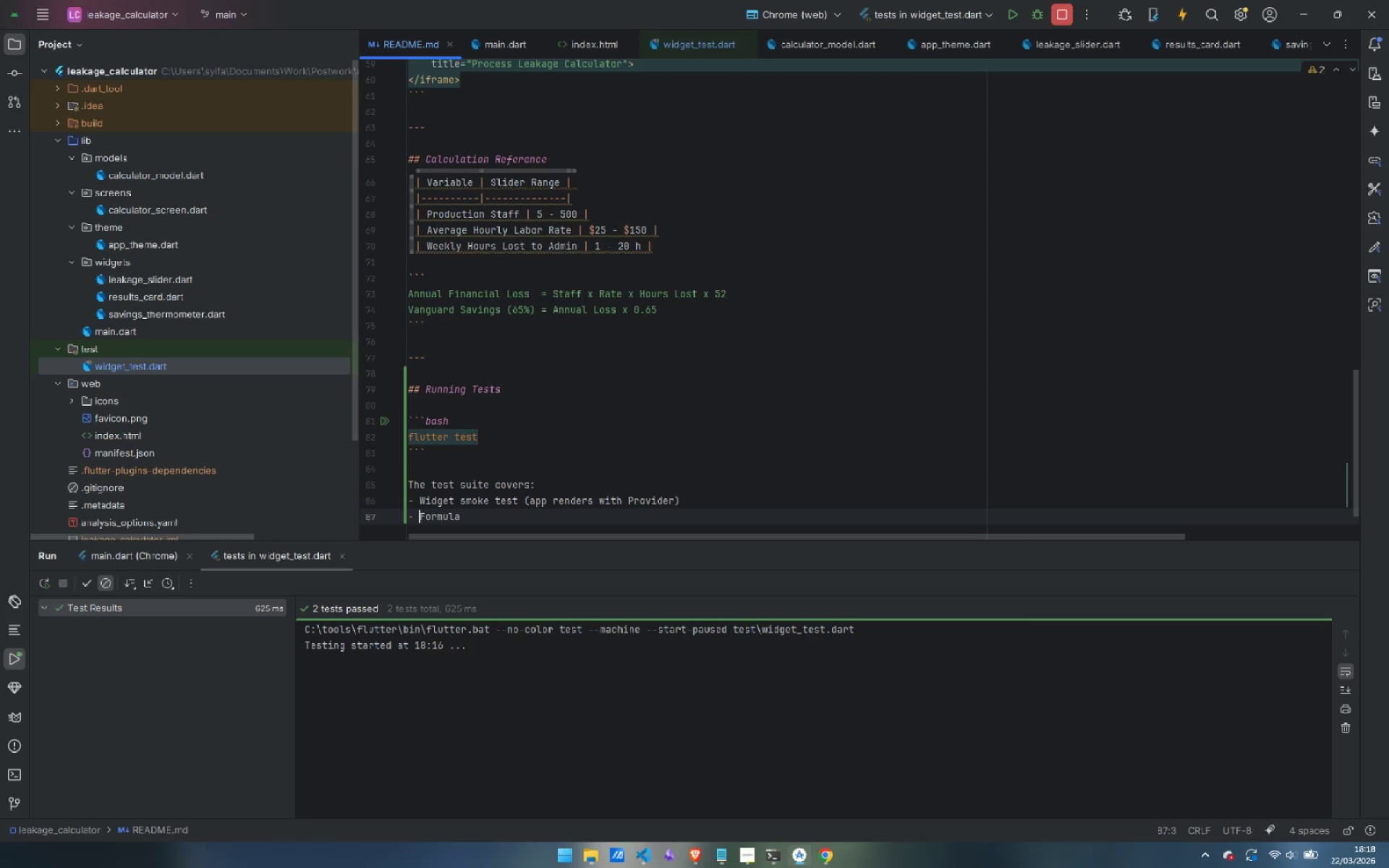 
key(Control+ArrowRight)
 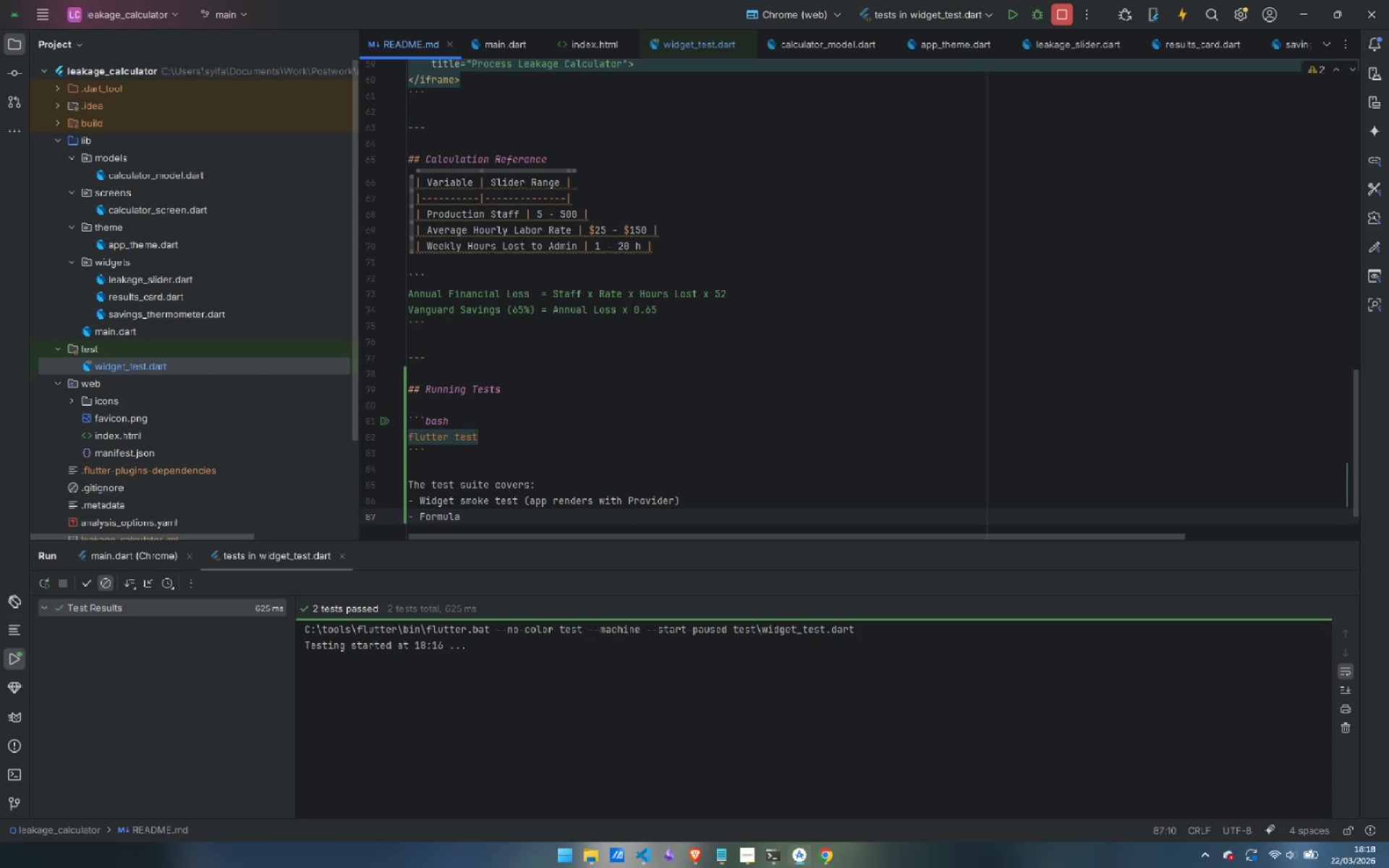 
type( unit test ( )
key(Backspace)
type(Defa)
key(Backspace)
key(Backspace)
key(Backspace)
key(Backspace)
type(default input )
key(Backspace)
type(s produce the expected dollar figure)
 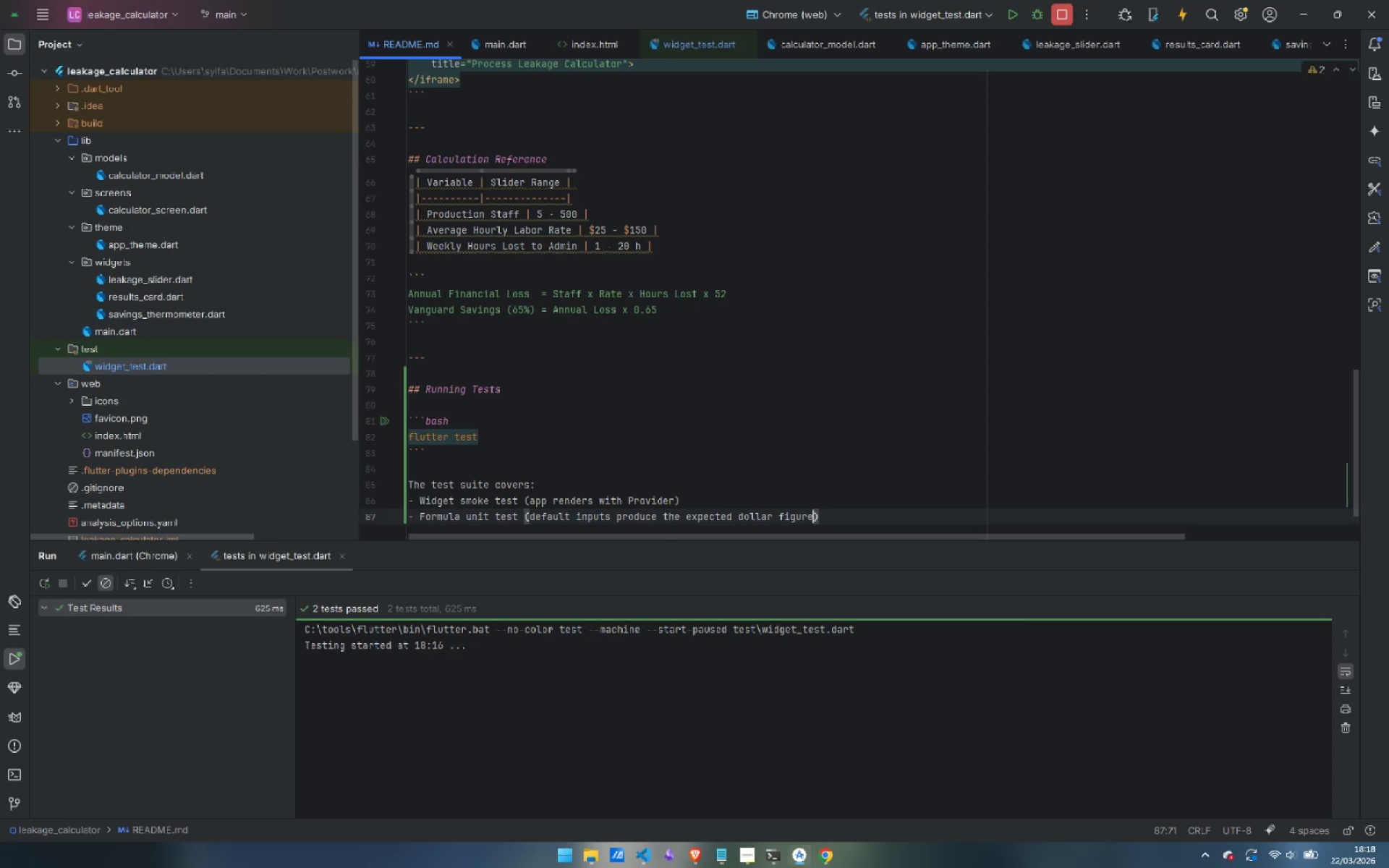 
key(ArrowRight)
 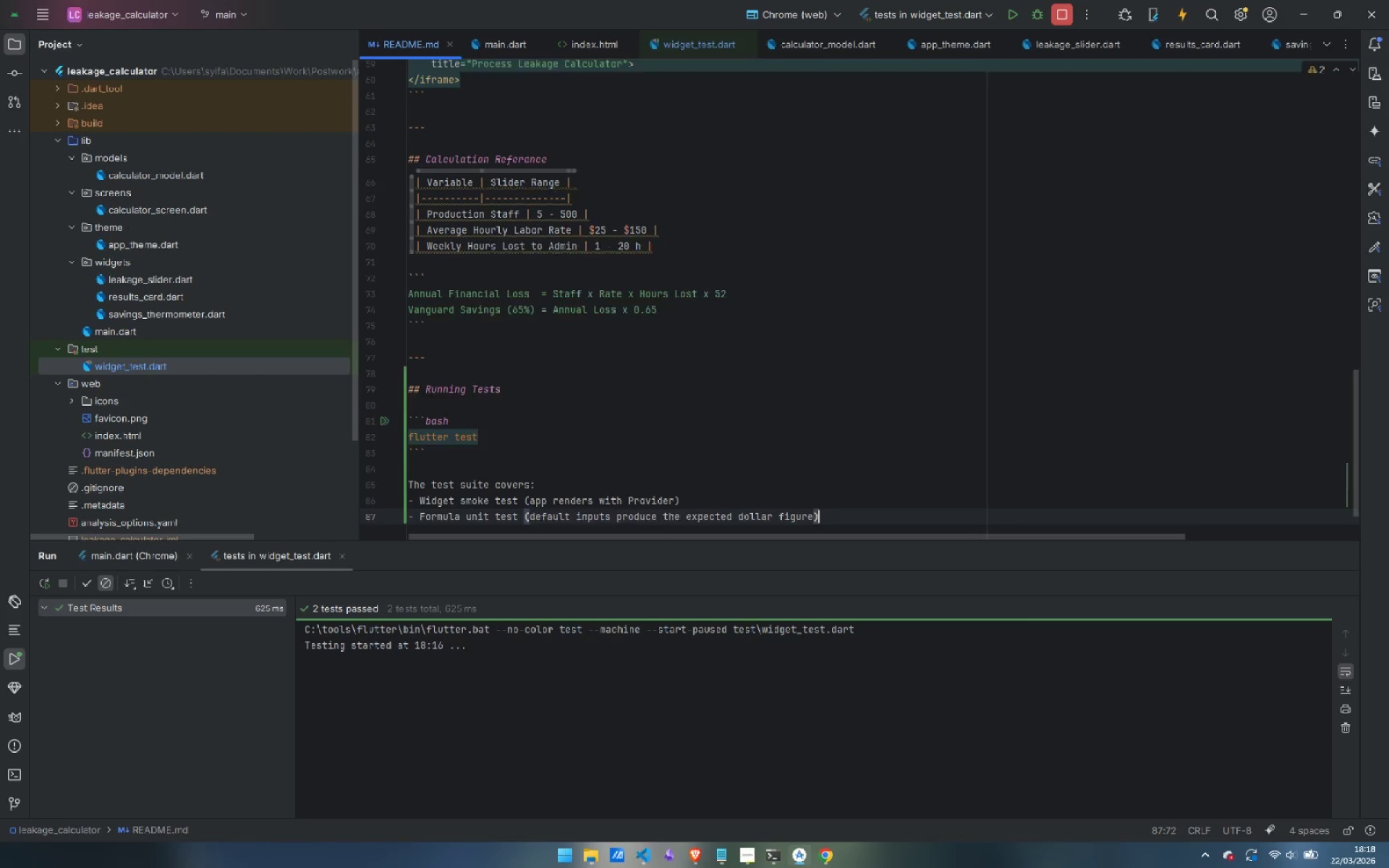 
key(Enter)
 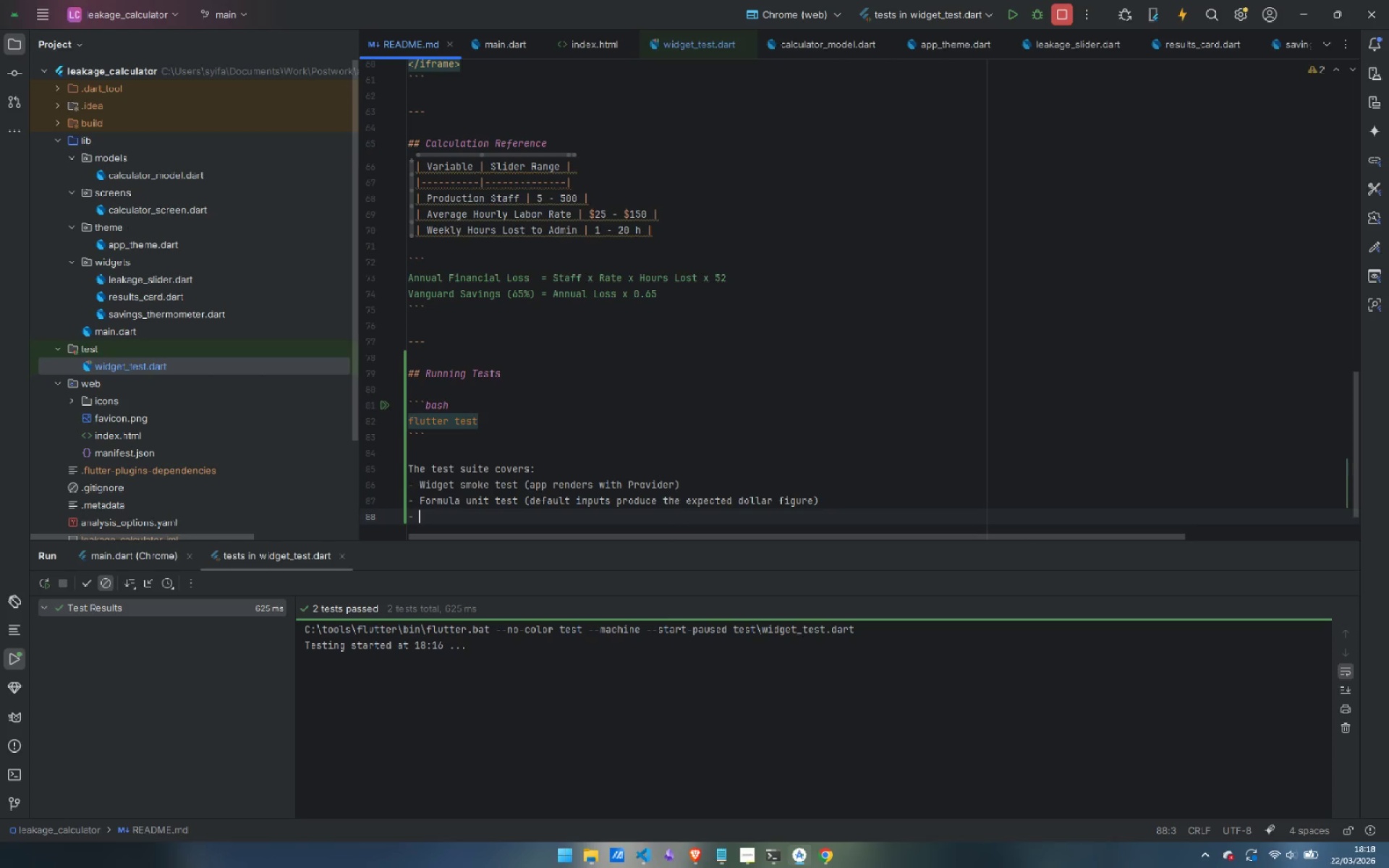 
key(Enter)
 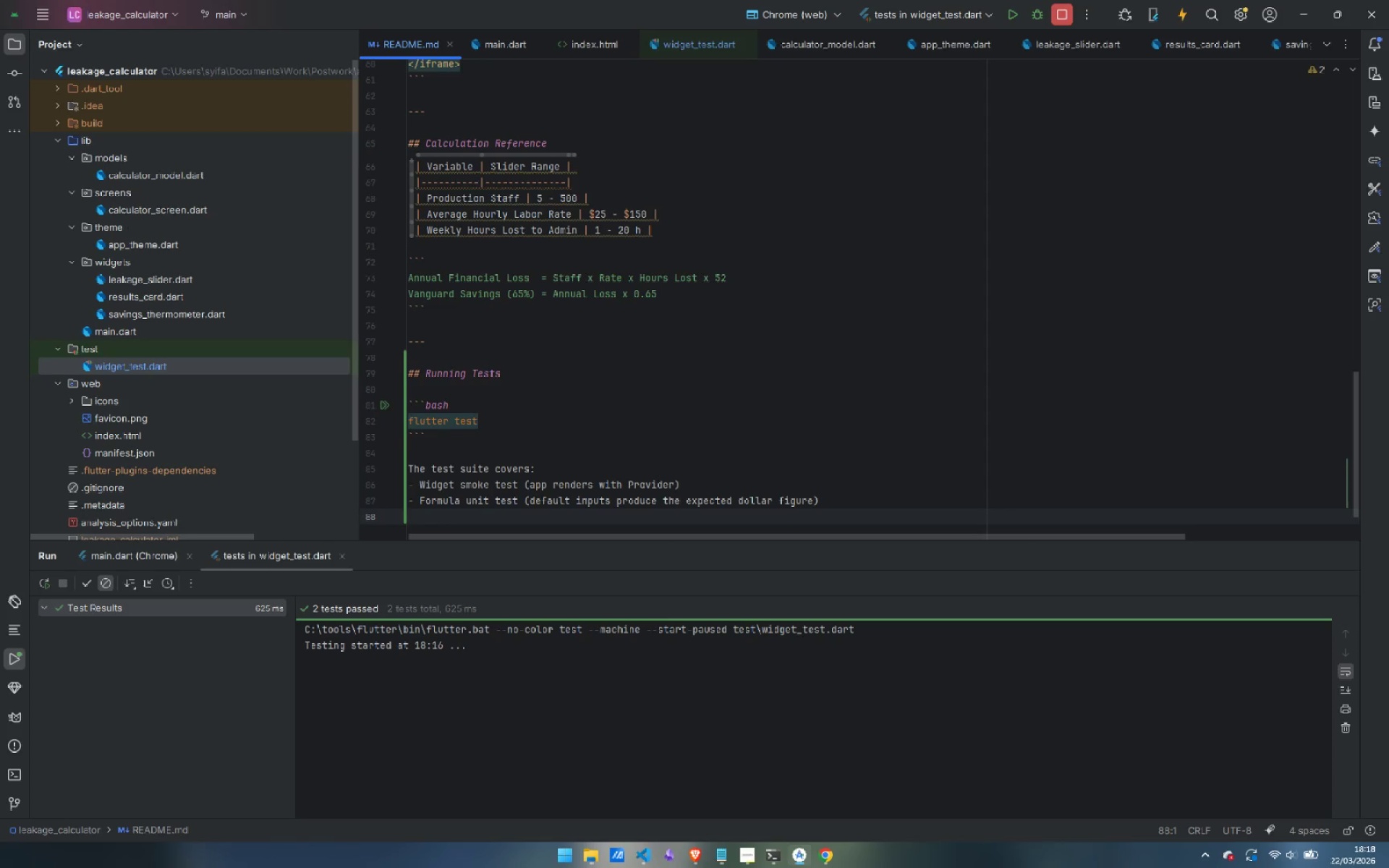 
key(Enter)
 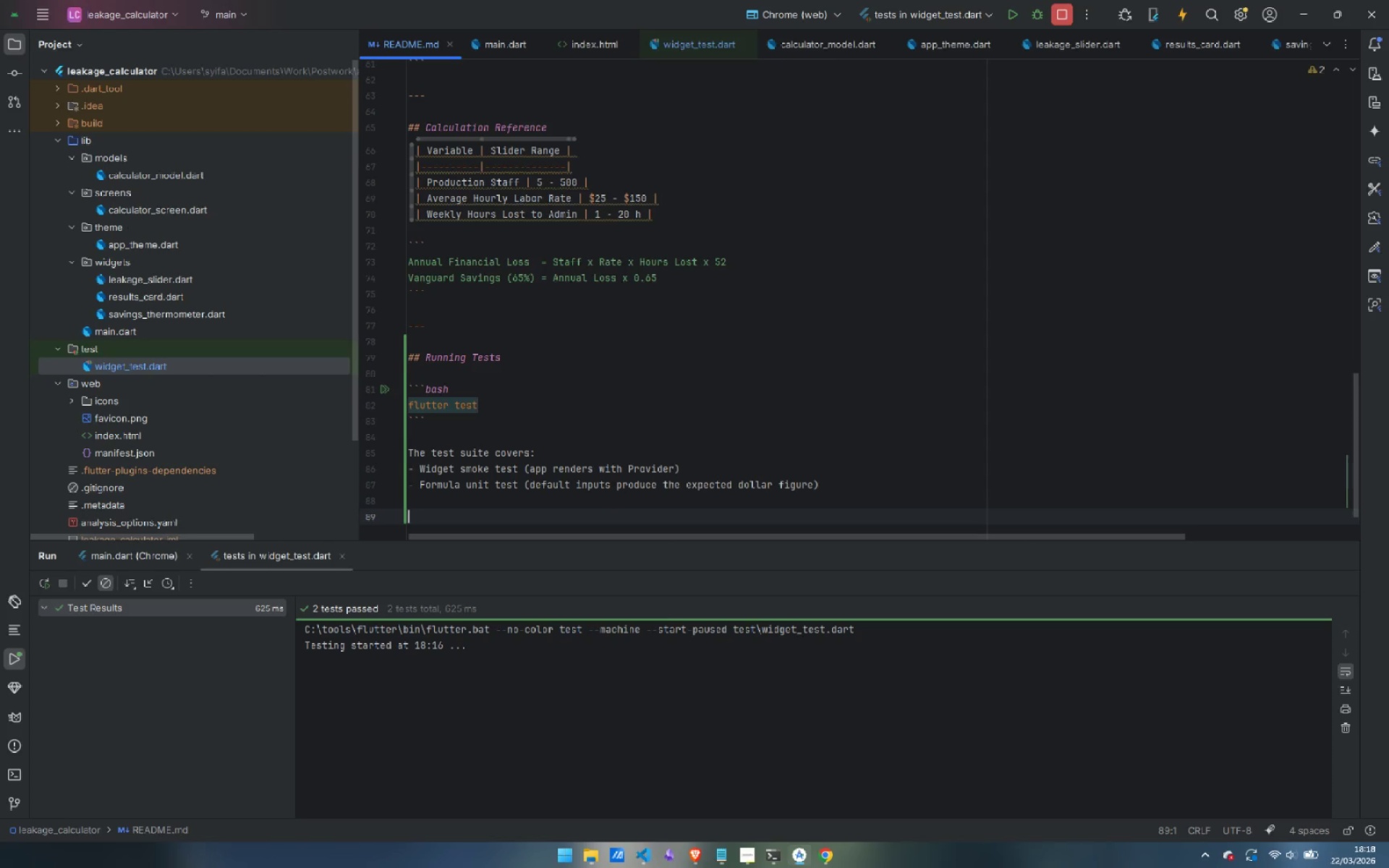 
key(Minus)
 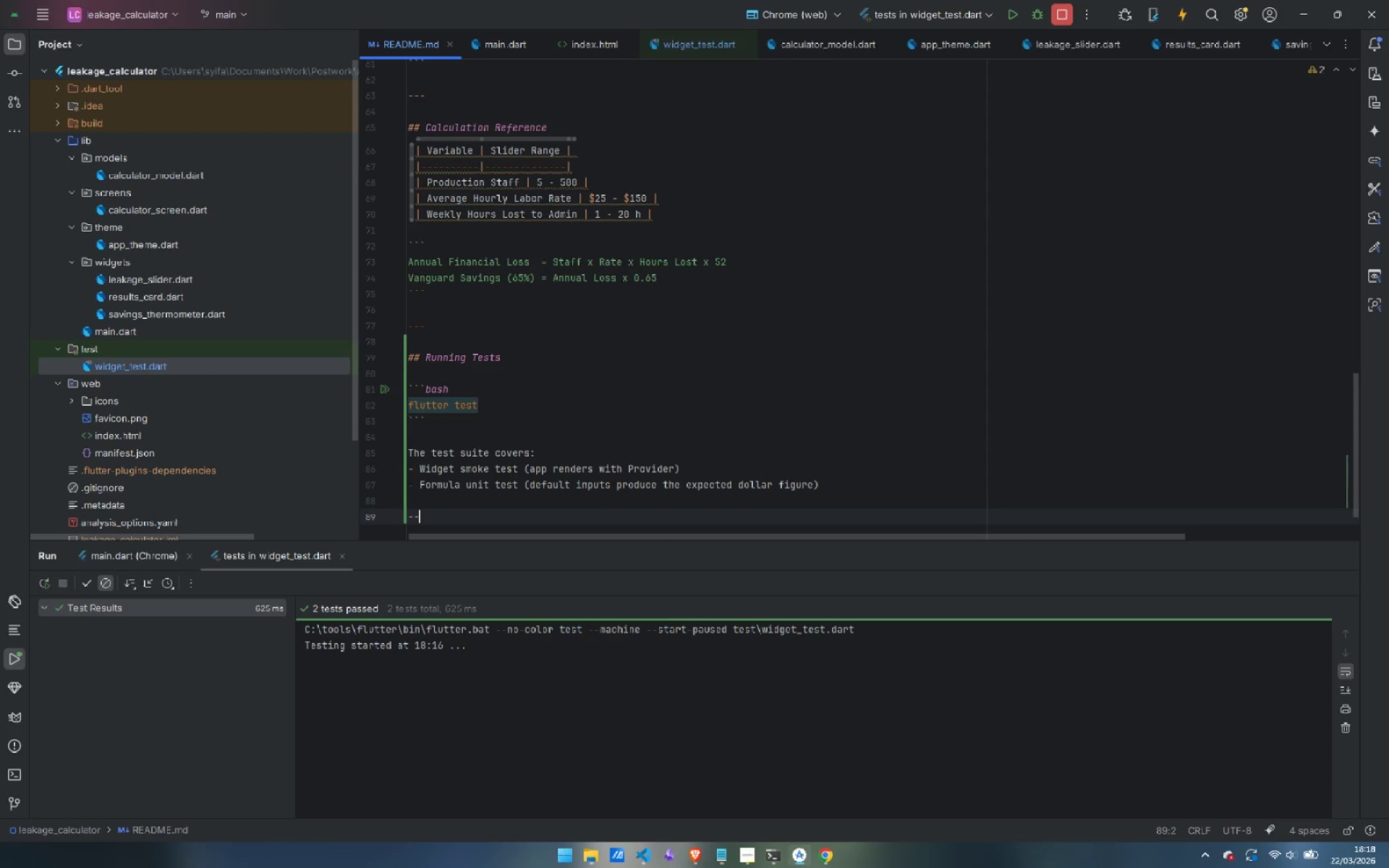 
key(Minus)
 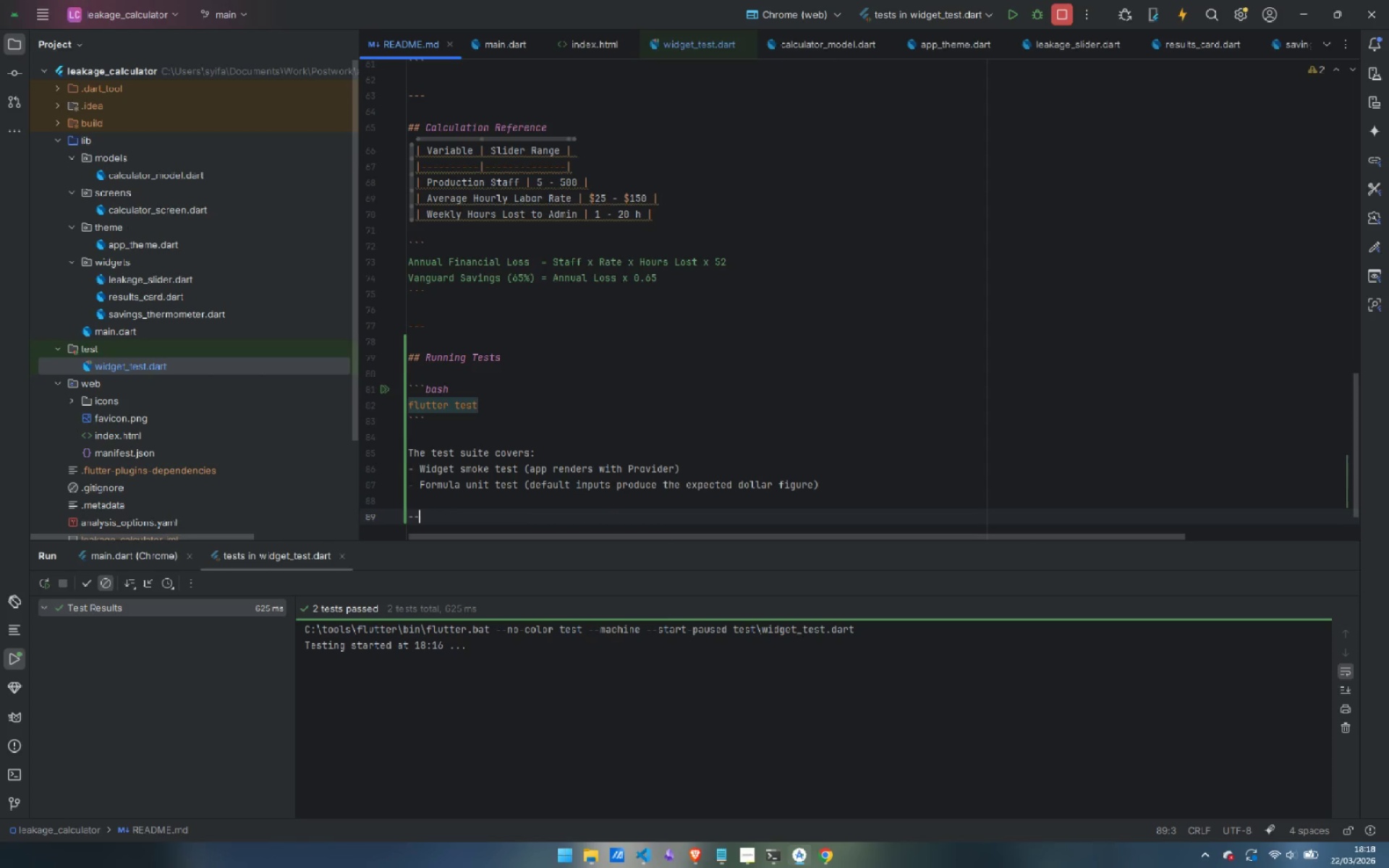 
key(Minus)